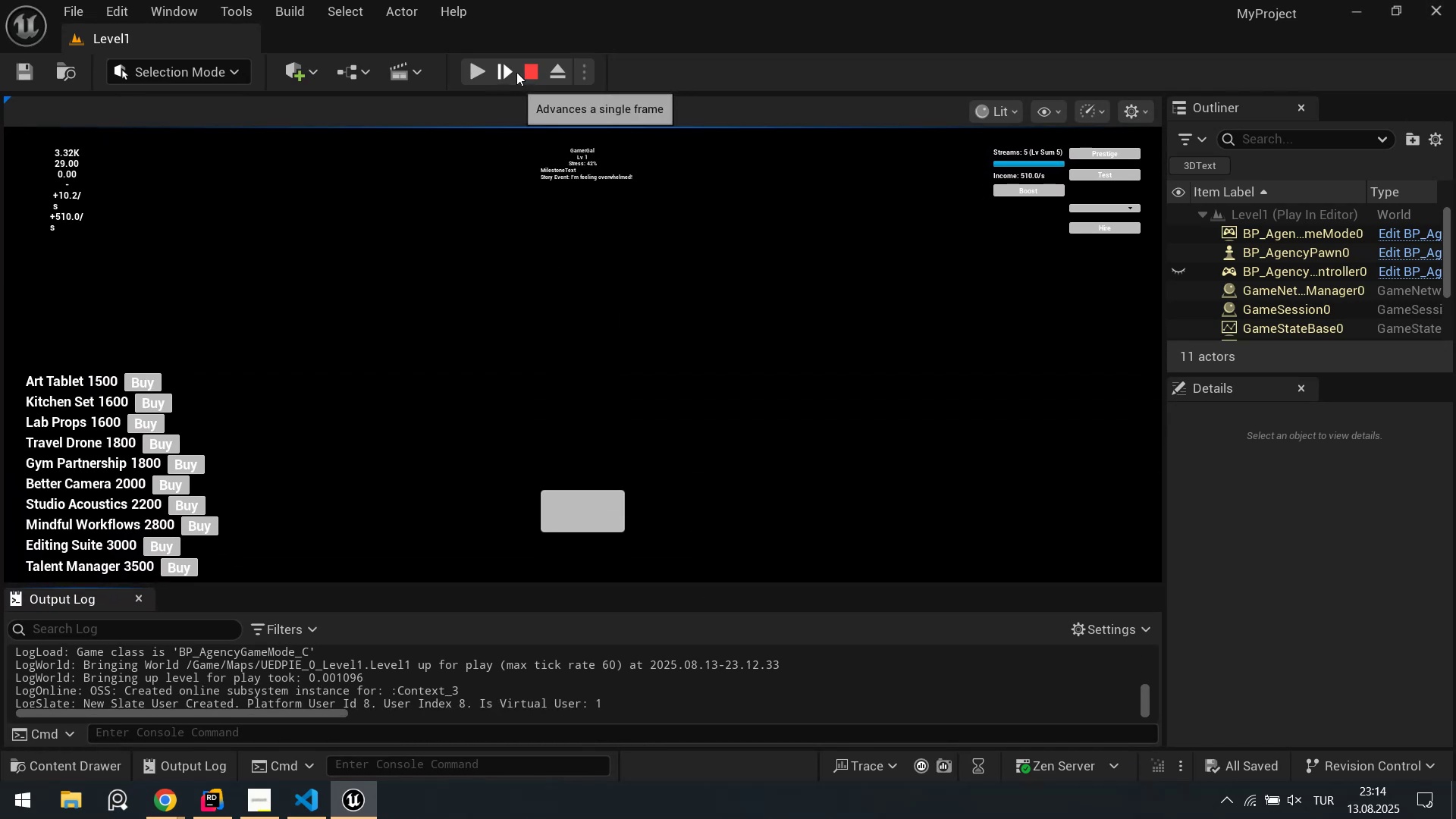 
left_click([523, 71])
 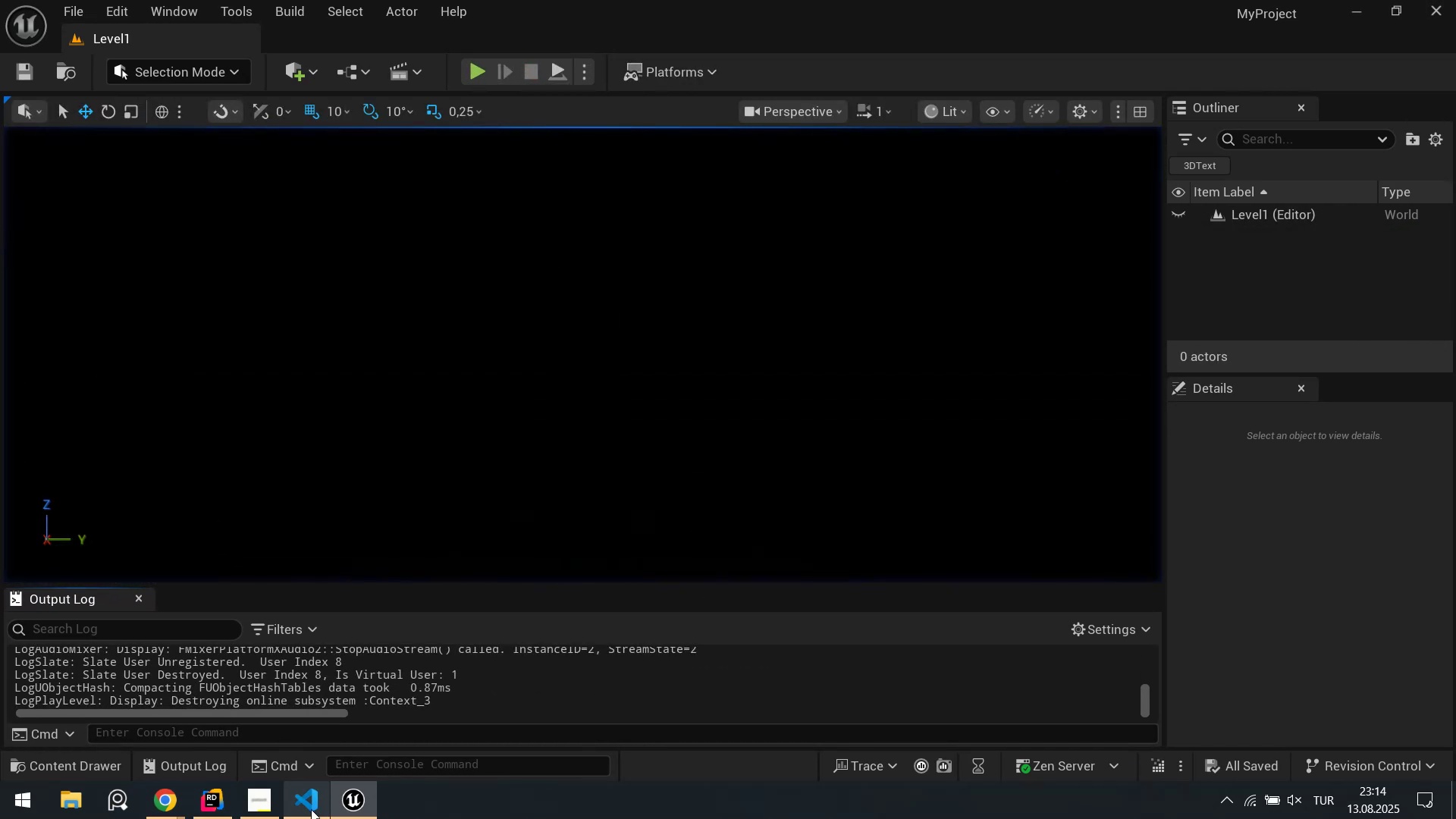 
left_click([316, 805])
 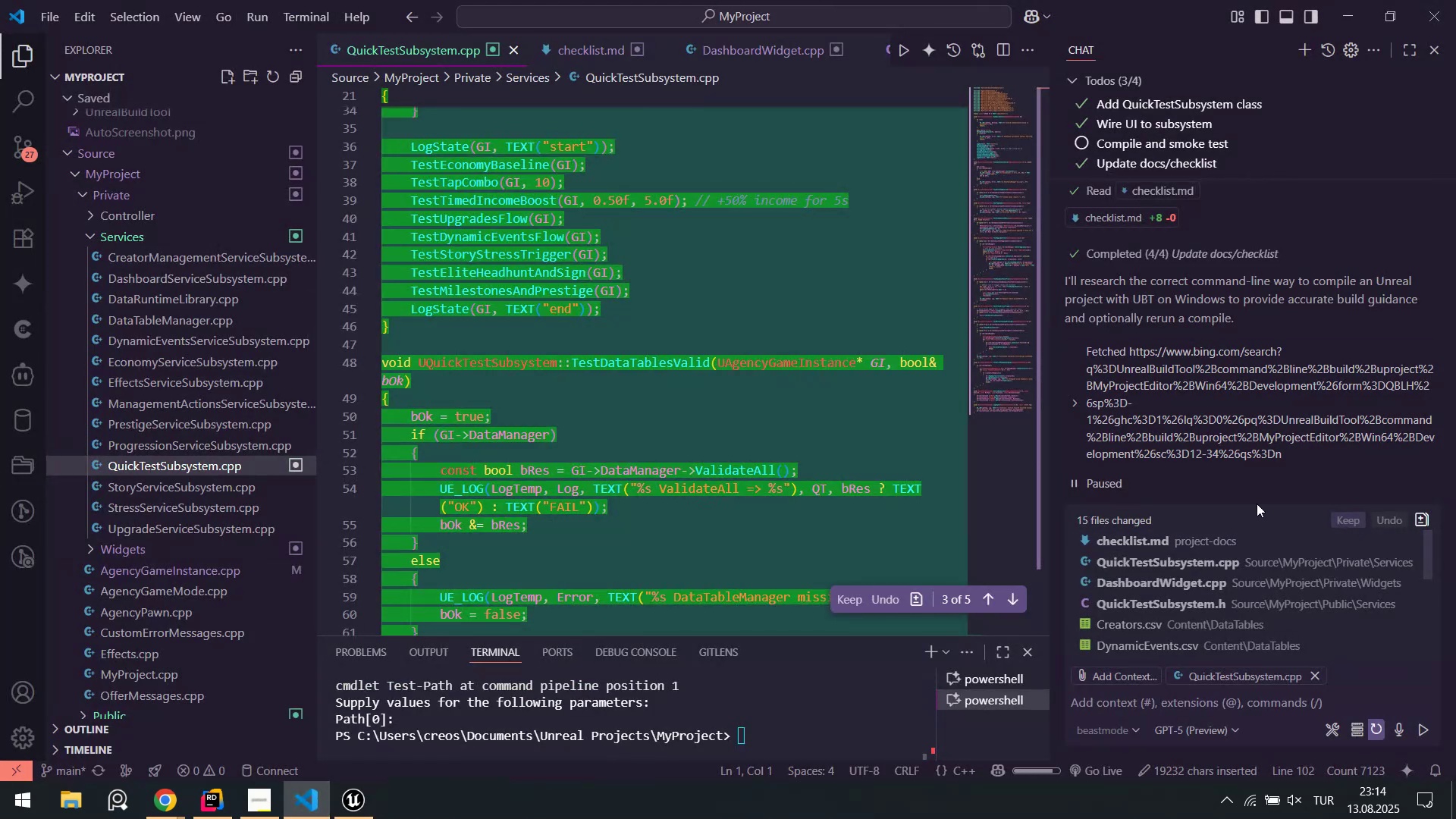 
scroll: coordinate [1278, 532], scroll_direction: down, amount: 1.0
 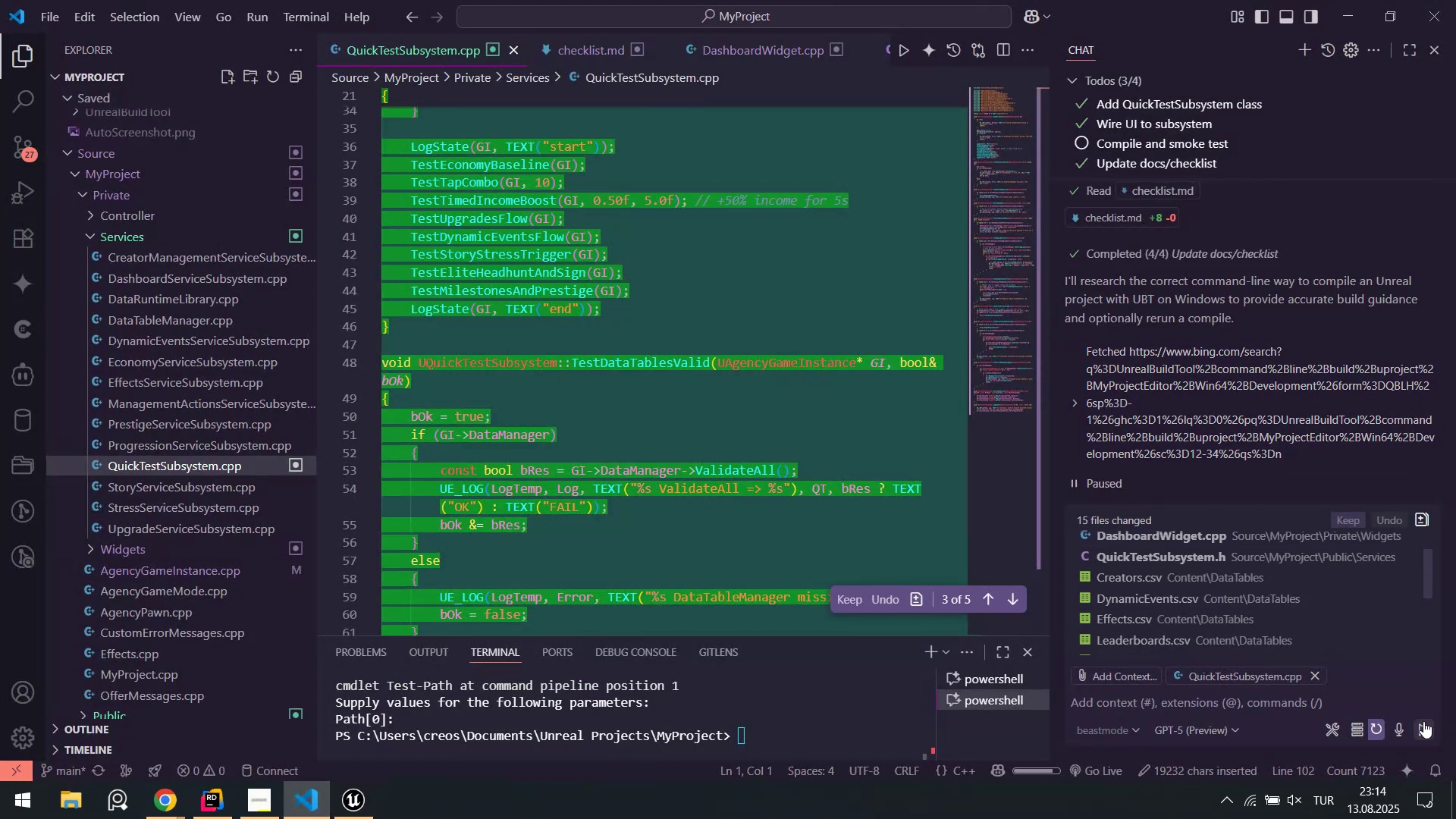 
left_click([1421, 729])
 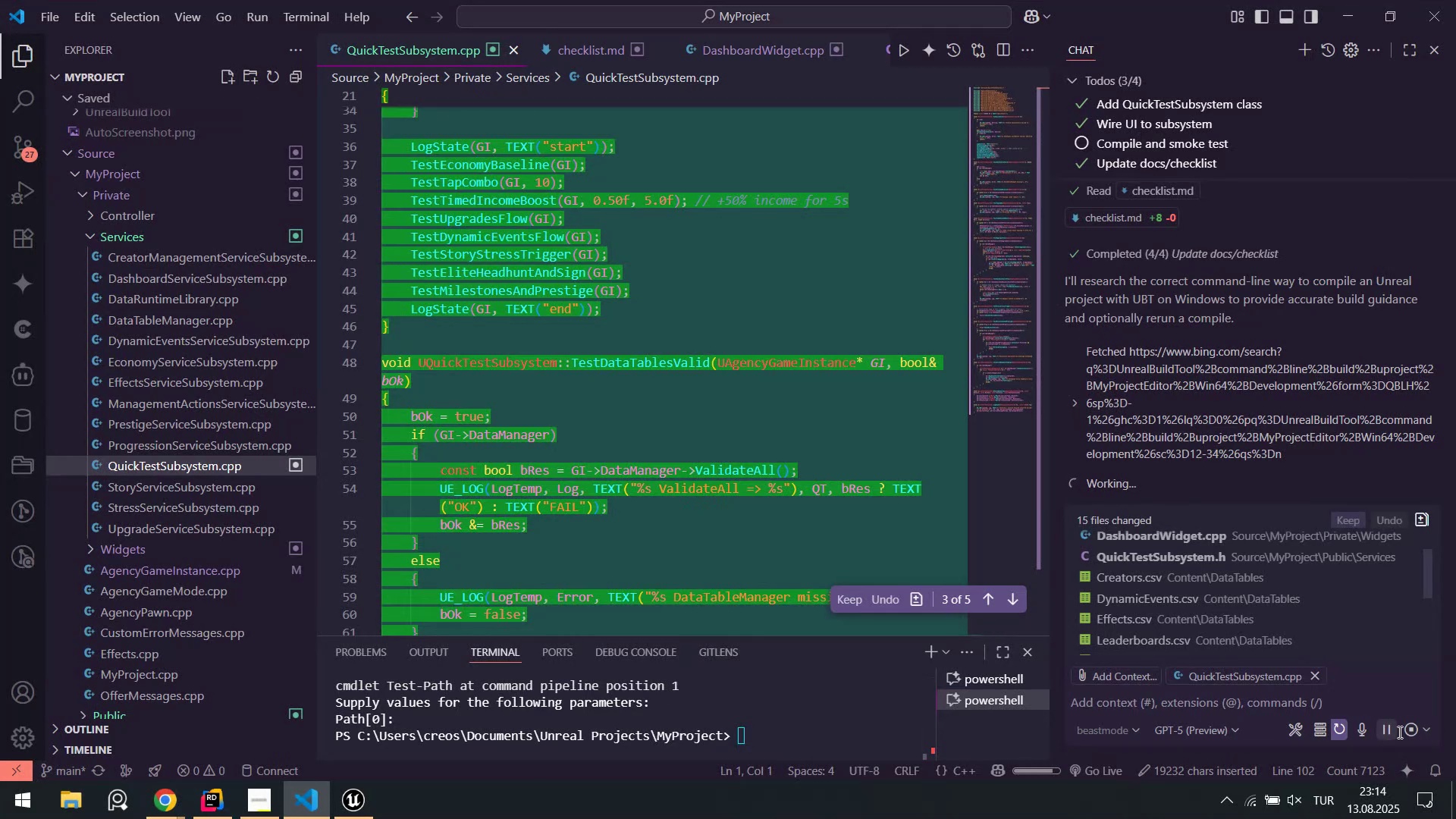 
left_click([1406, 733])
 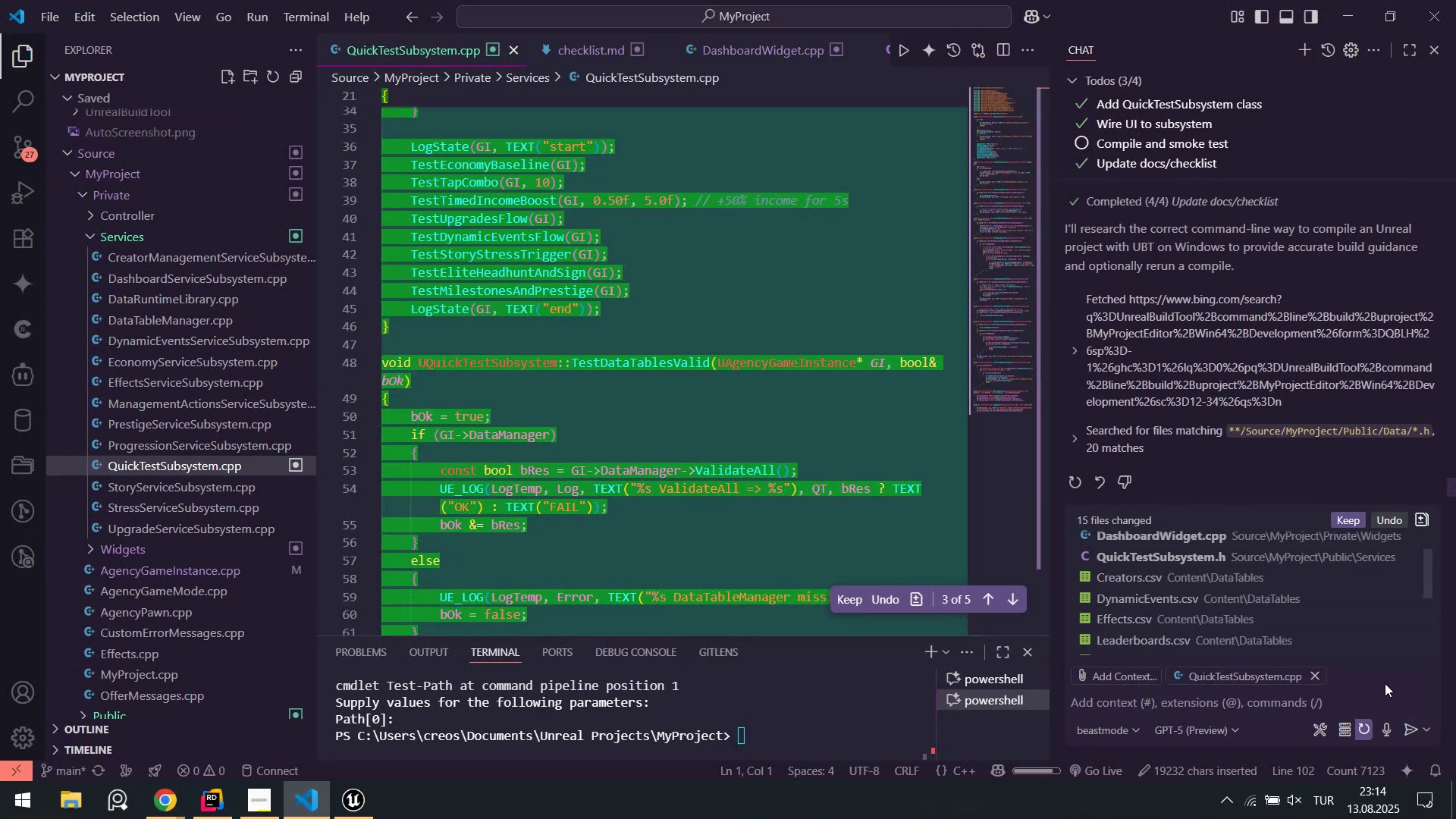 
scroll: coordinate [1229, 435], scroll_direction: down, amount: 4.0
 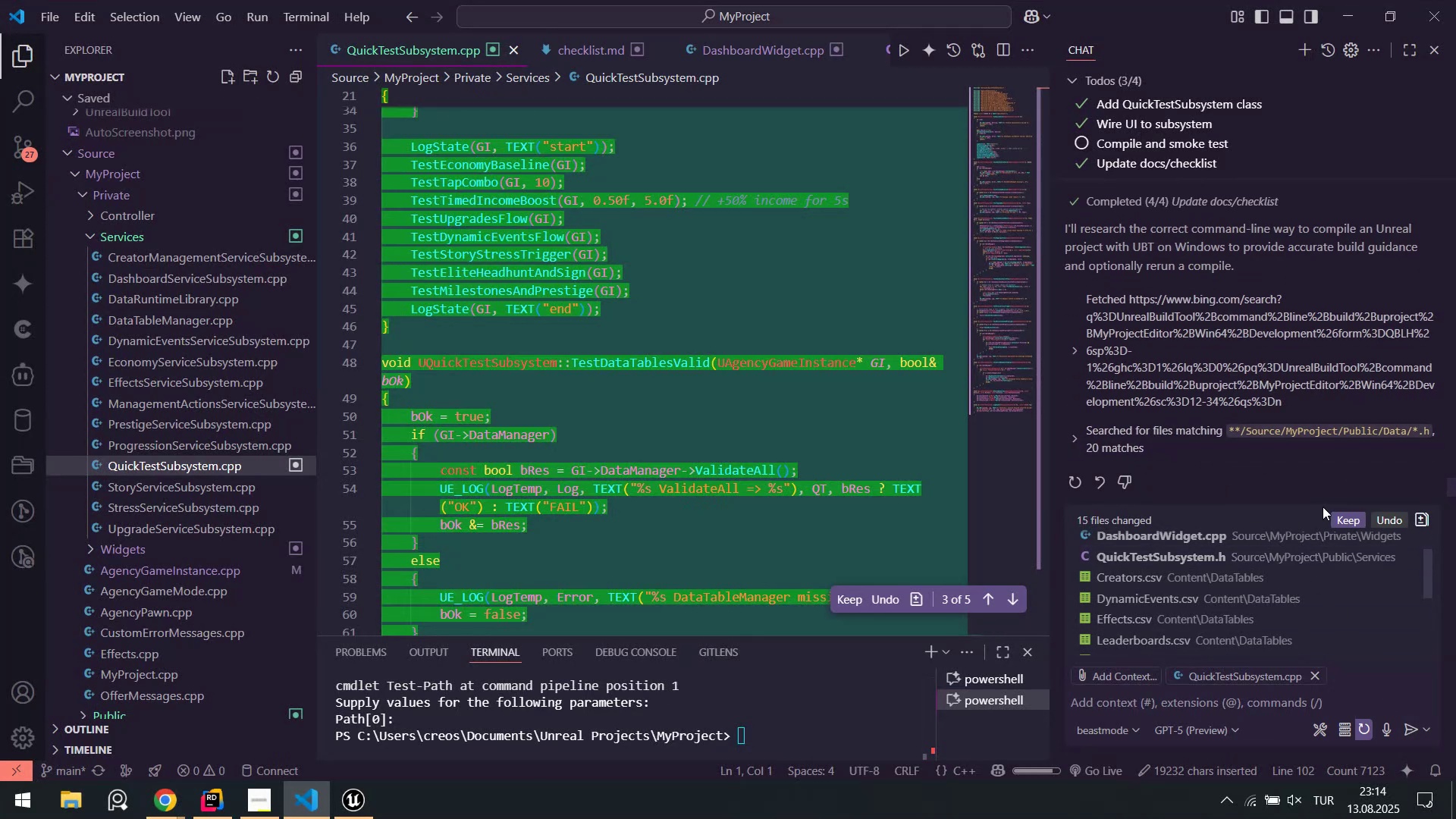 
left_click([1345, 520])
 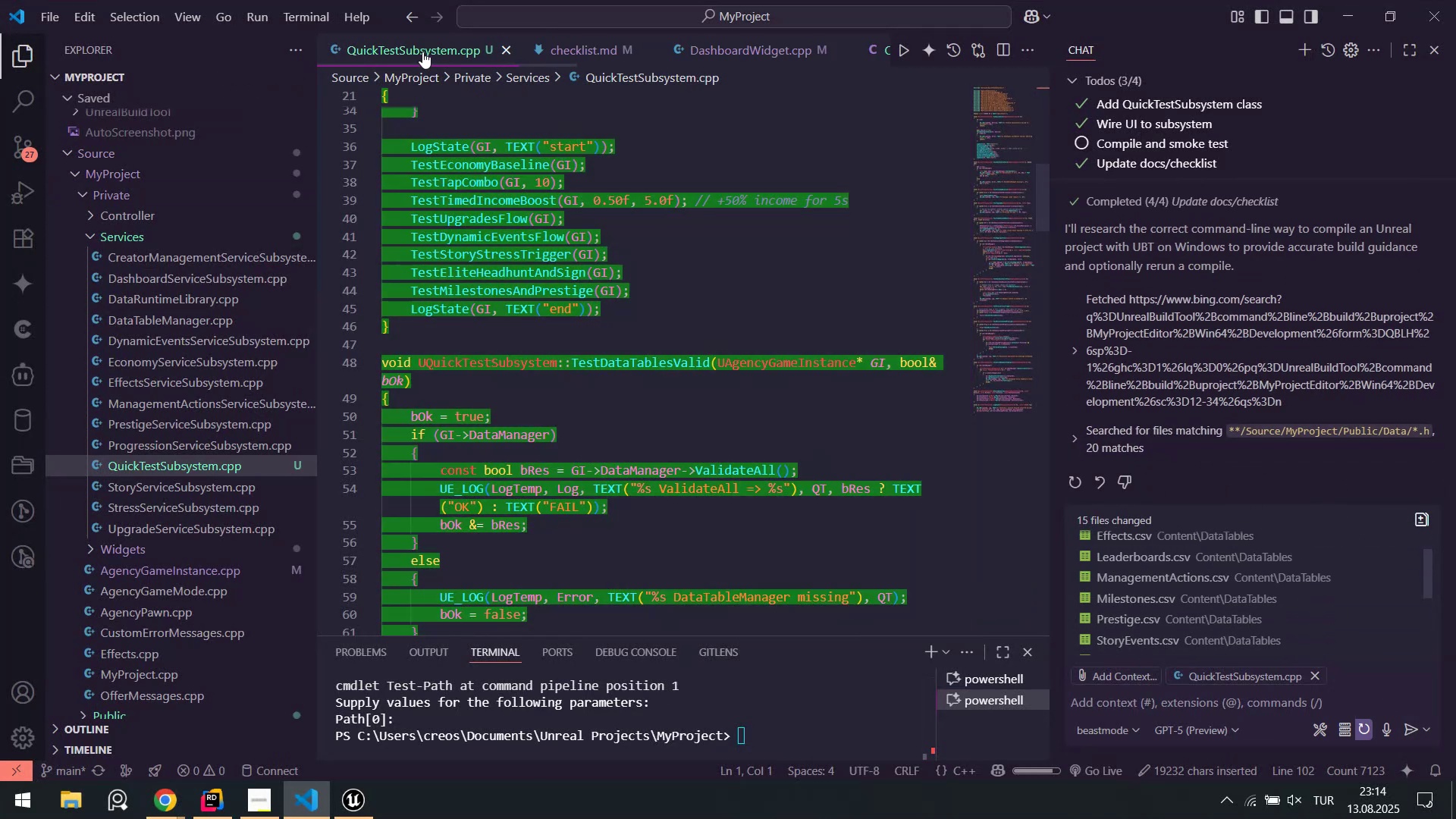 
scroll: coordinate [642, 243], scroll_direction: up, amount: 15.0
 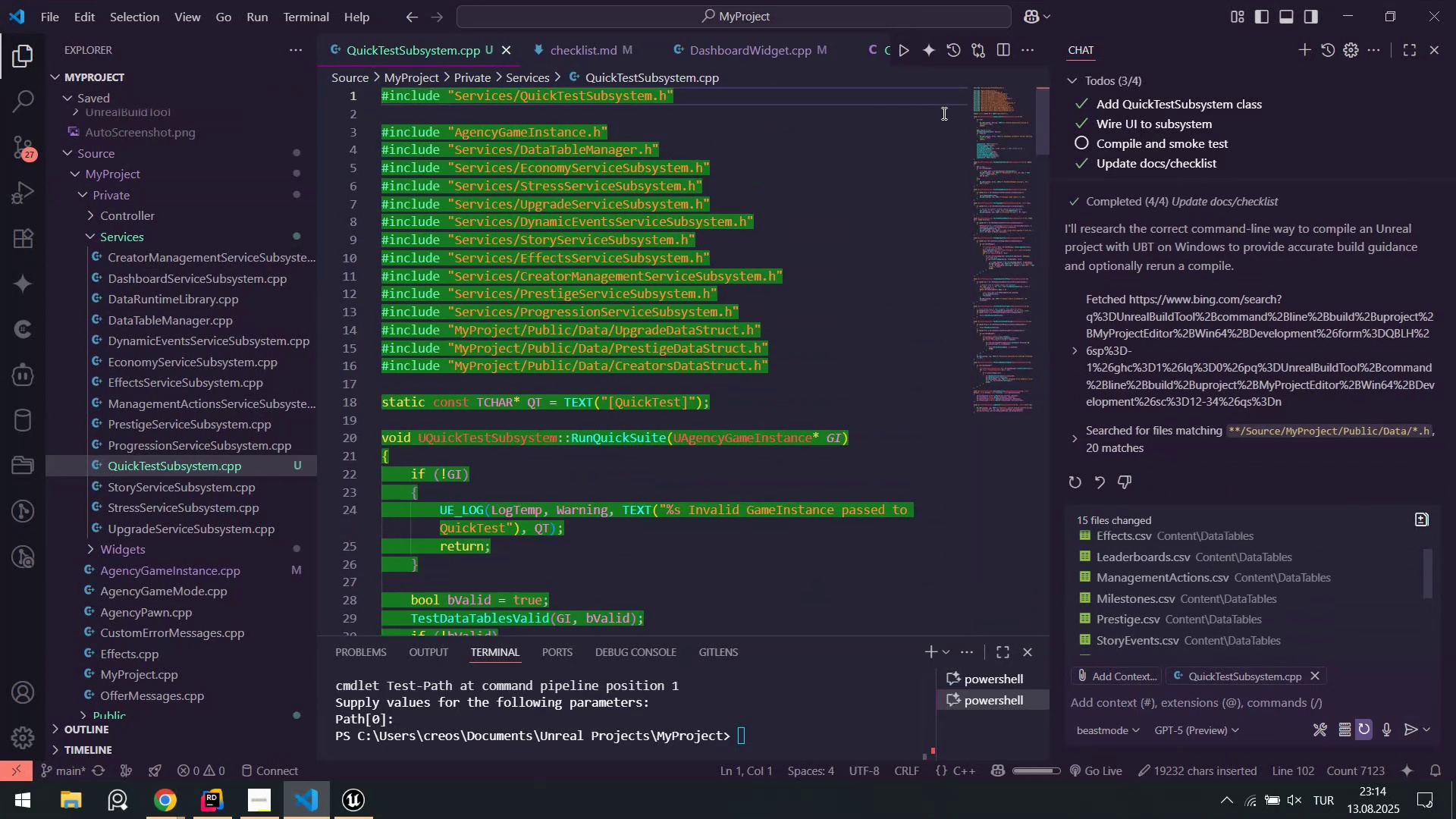 
left_click_drag(start_coordinate=[990, 104], to_coordinate=[989, 368])
 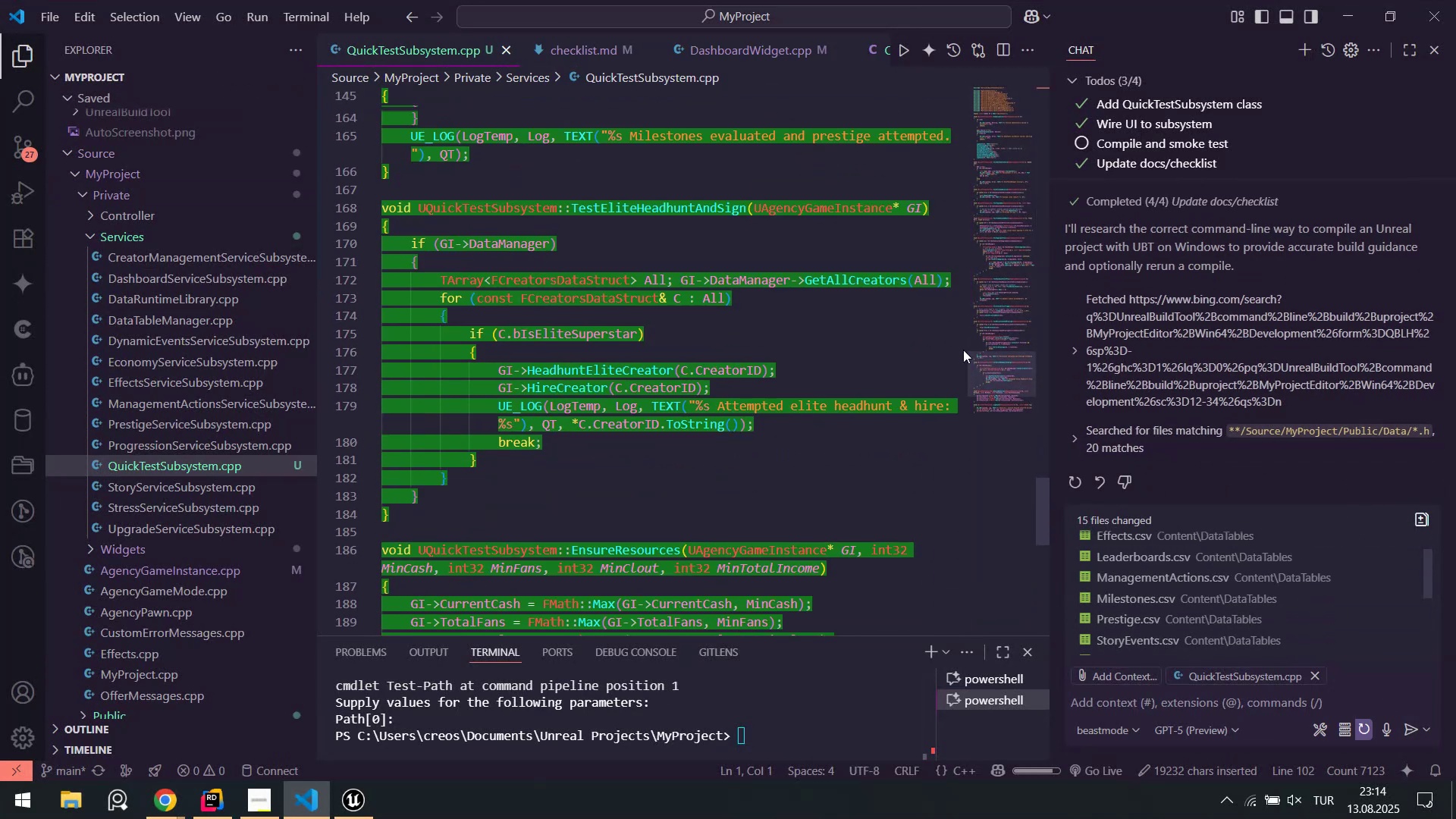 
scroll: coordinate [708, 331], scroll_direction: down, amount: 5.0
 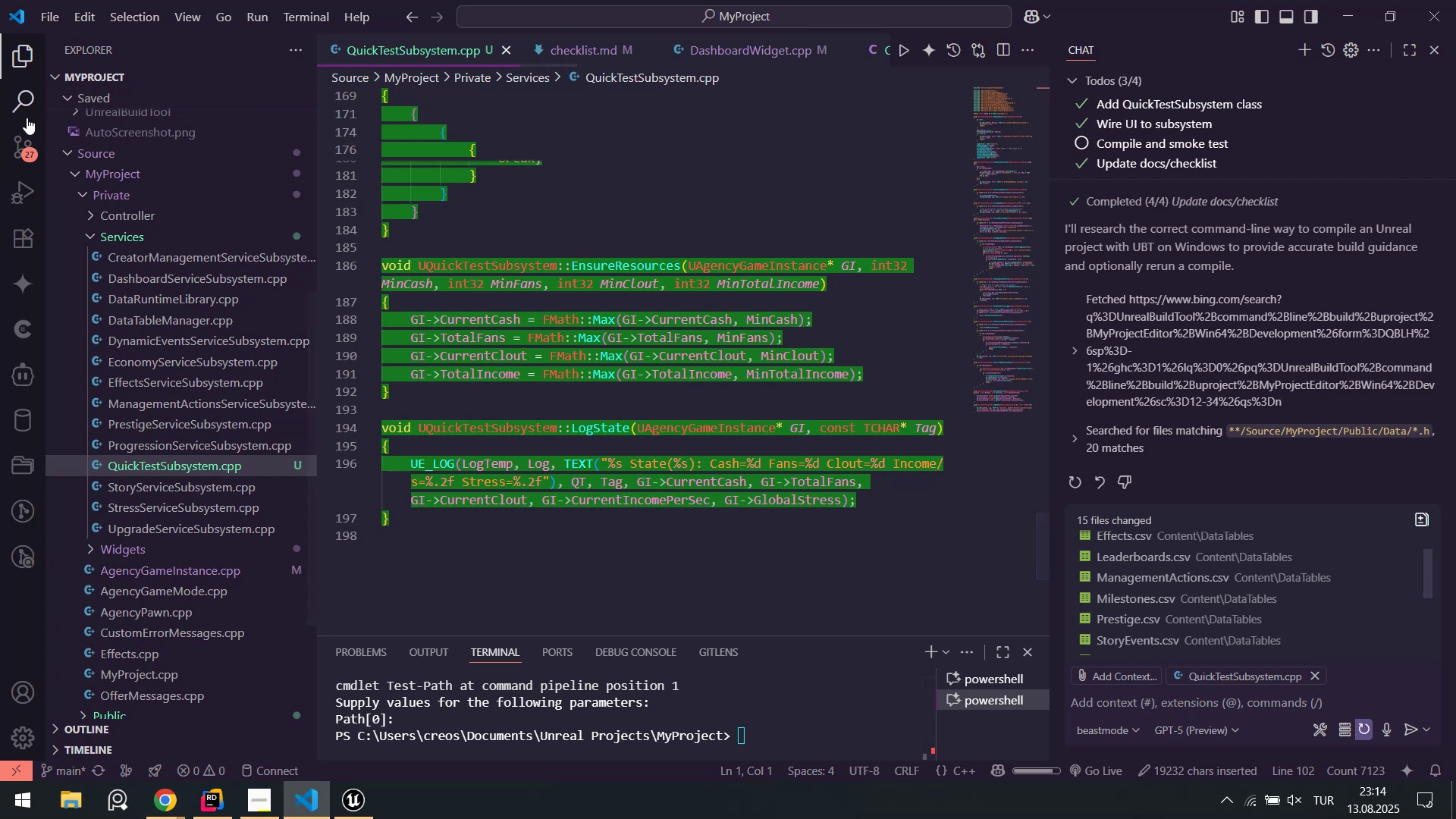 
left_click([27, 150])
 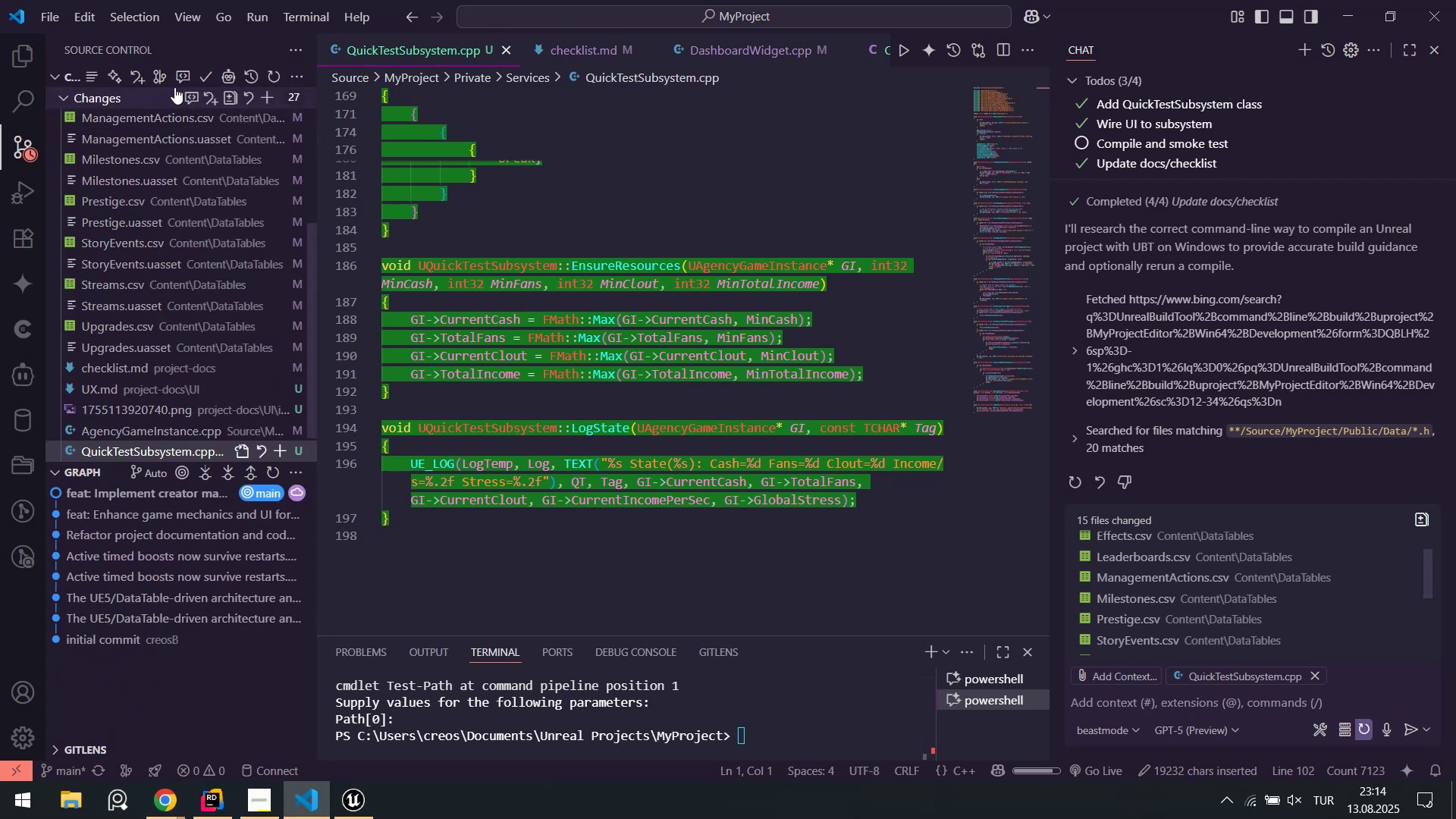 
scroll: coordinate [167, 187], scroll_direction: up, amount: 10.0
 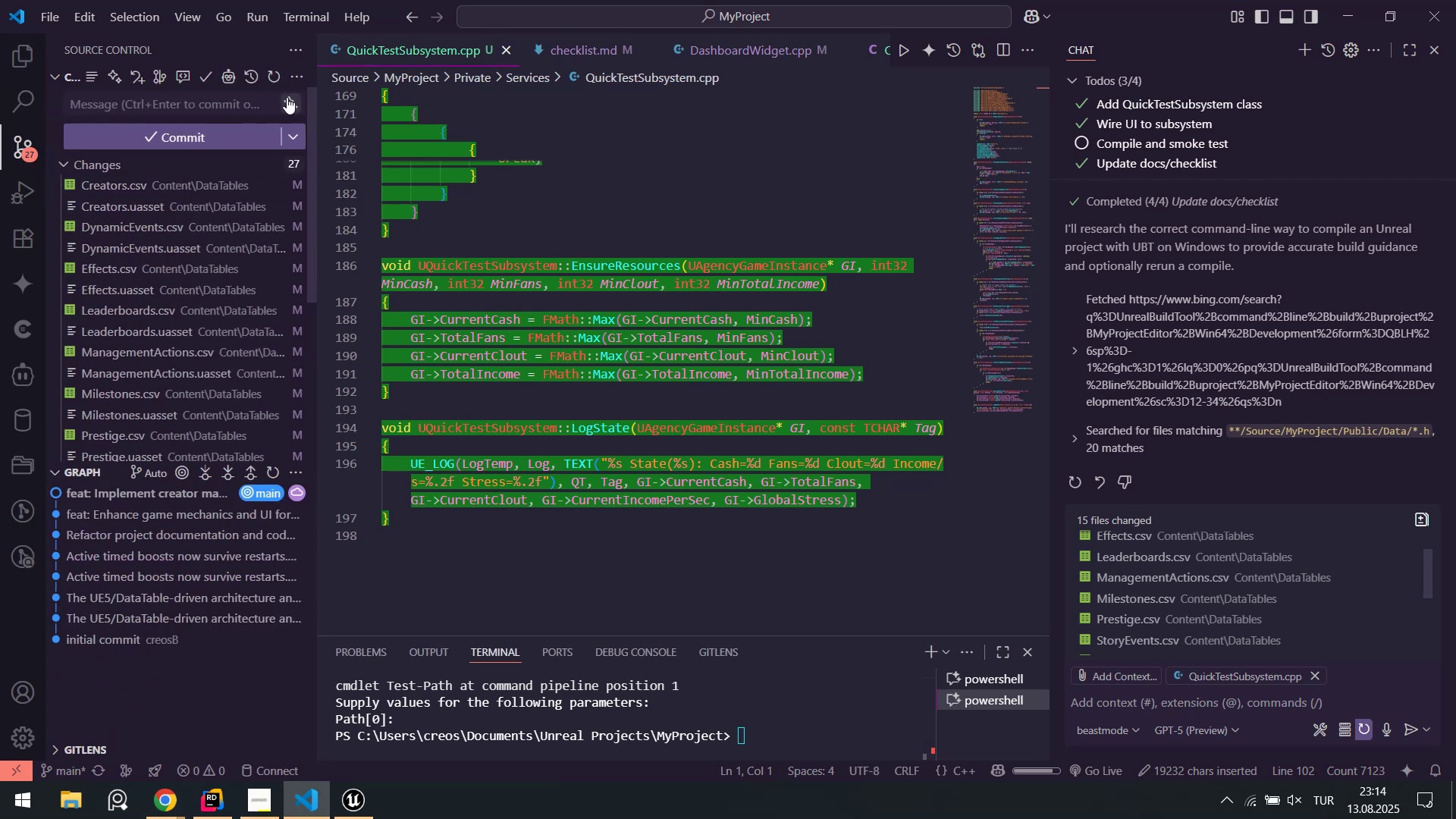 
left_click([294, 97])
 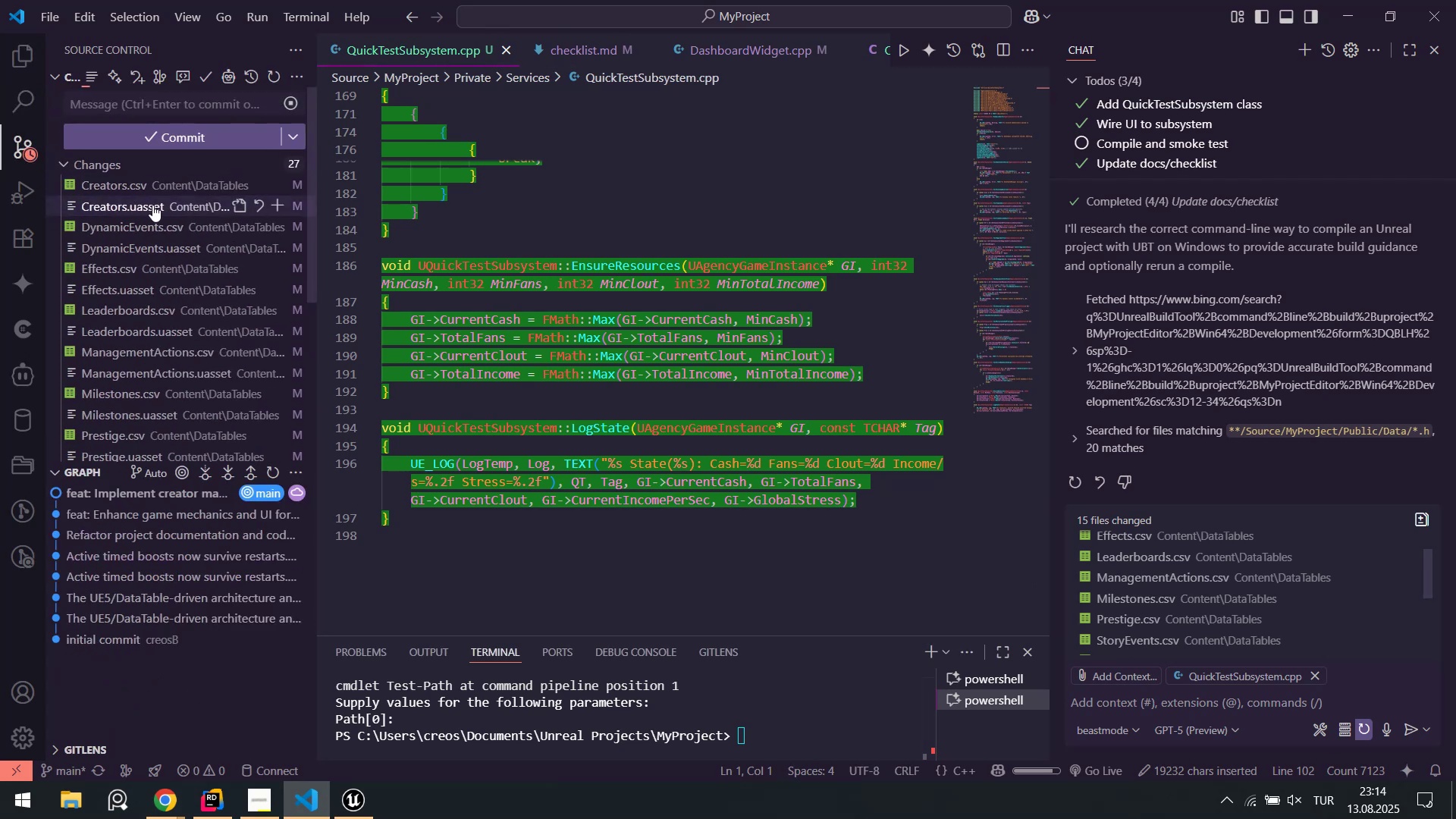 
scroll: coordinate [177, 267], scroll_direction: down, amount: 8.0
 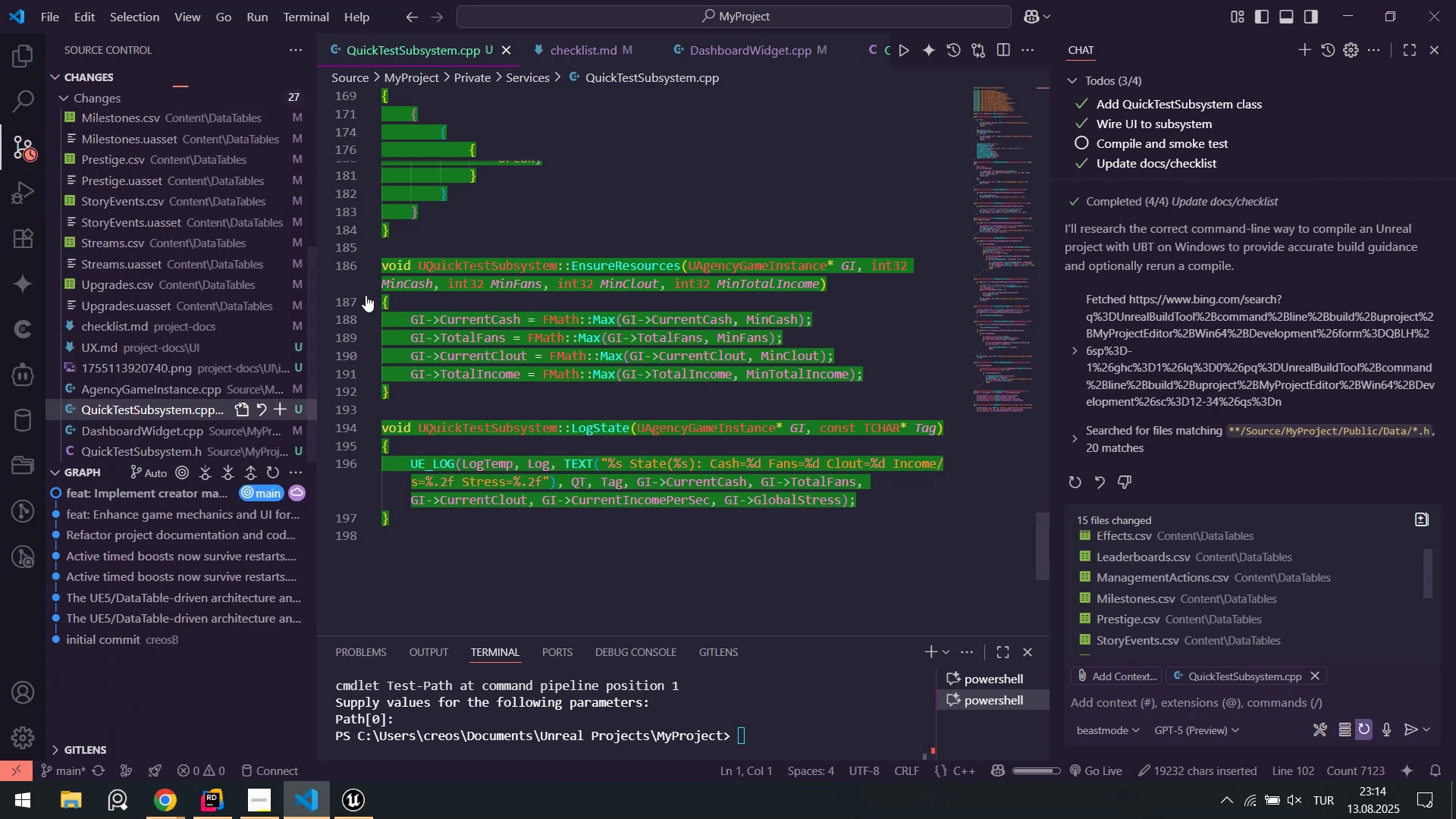 
scroll: coordinate [210, 206], scroll_direction: up, amount: 12.0
 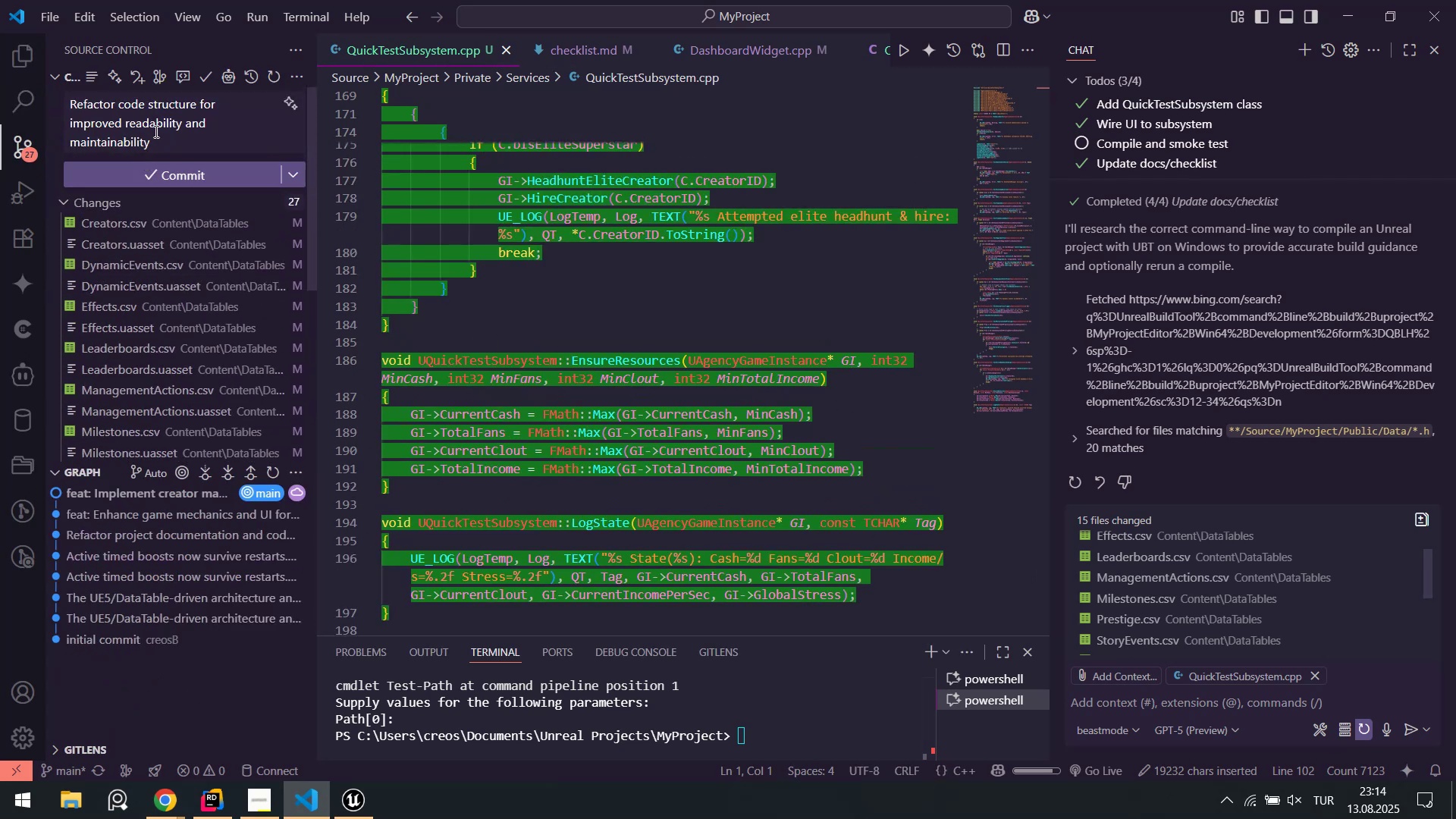 
left_click([163, 143])
 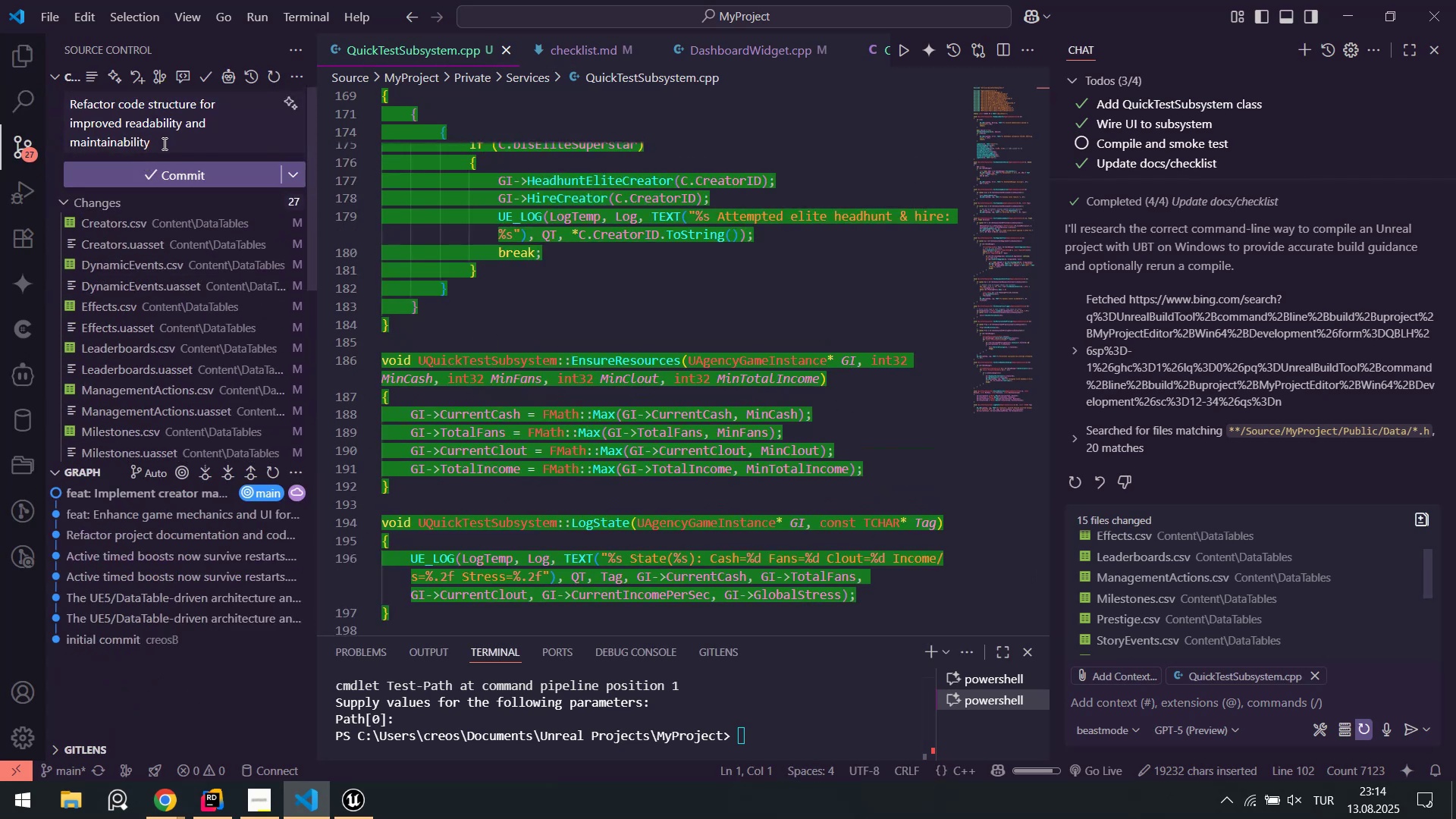 
key(Shift+Enter)
 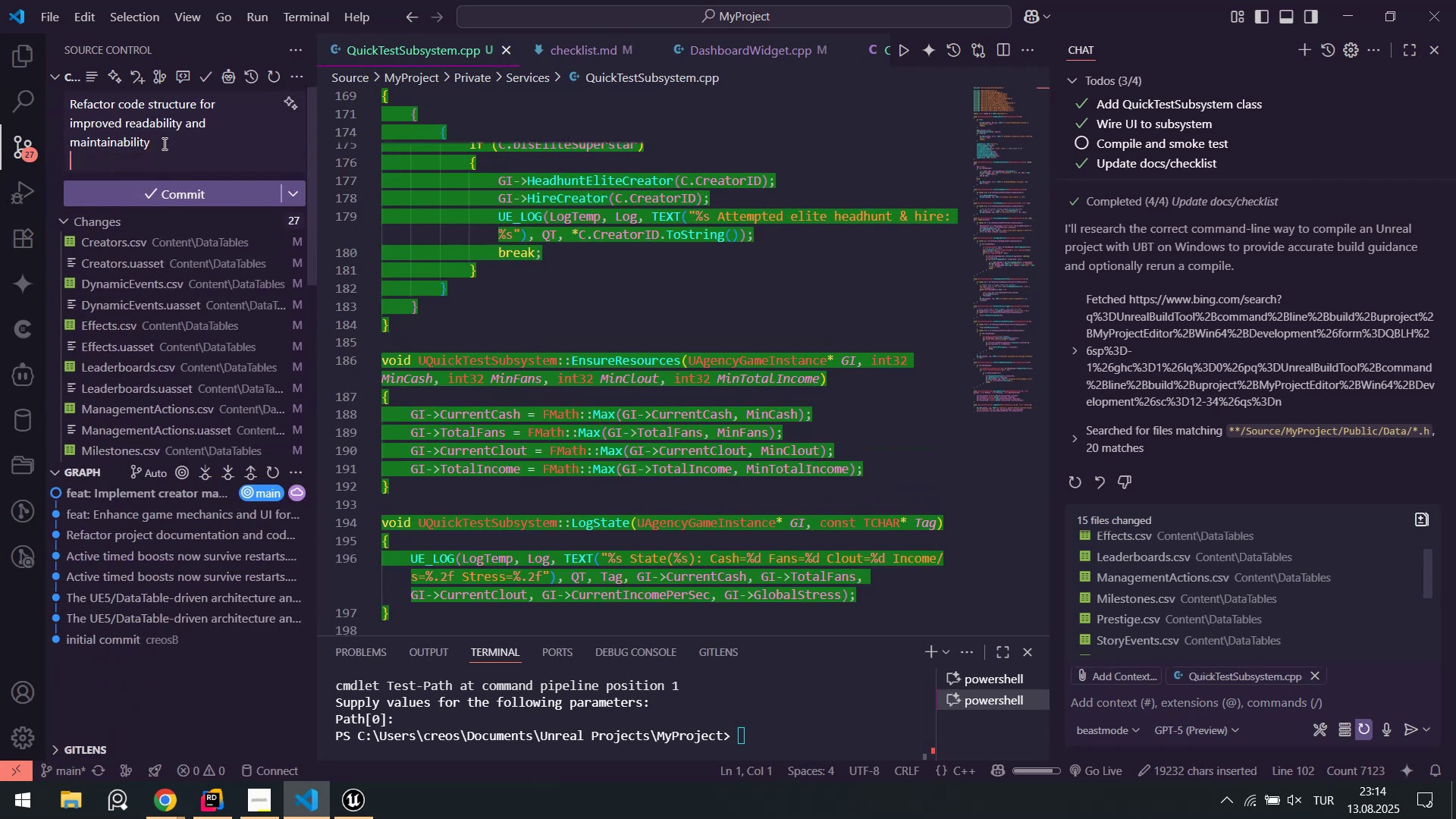 
key(Shift+Enter)
 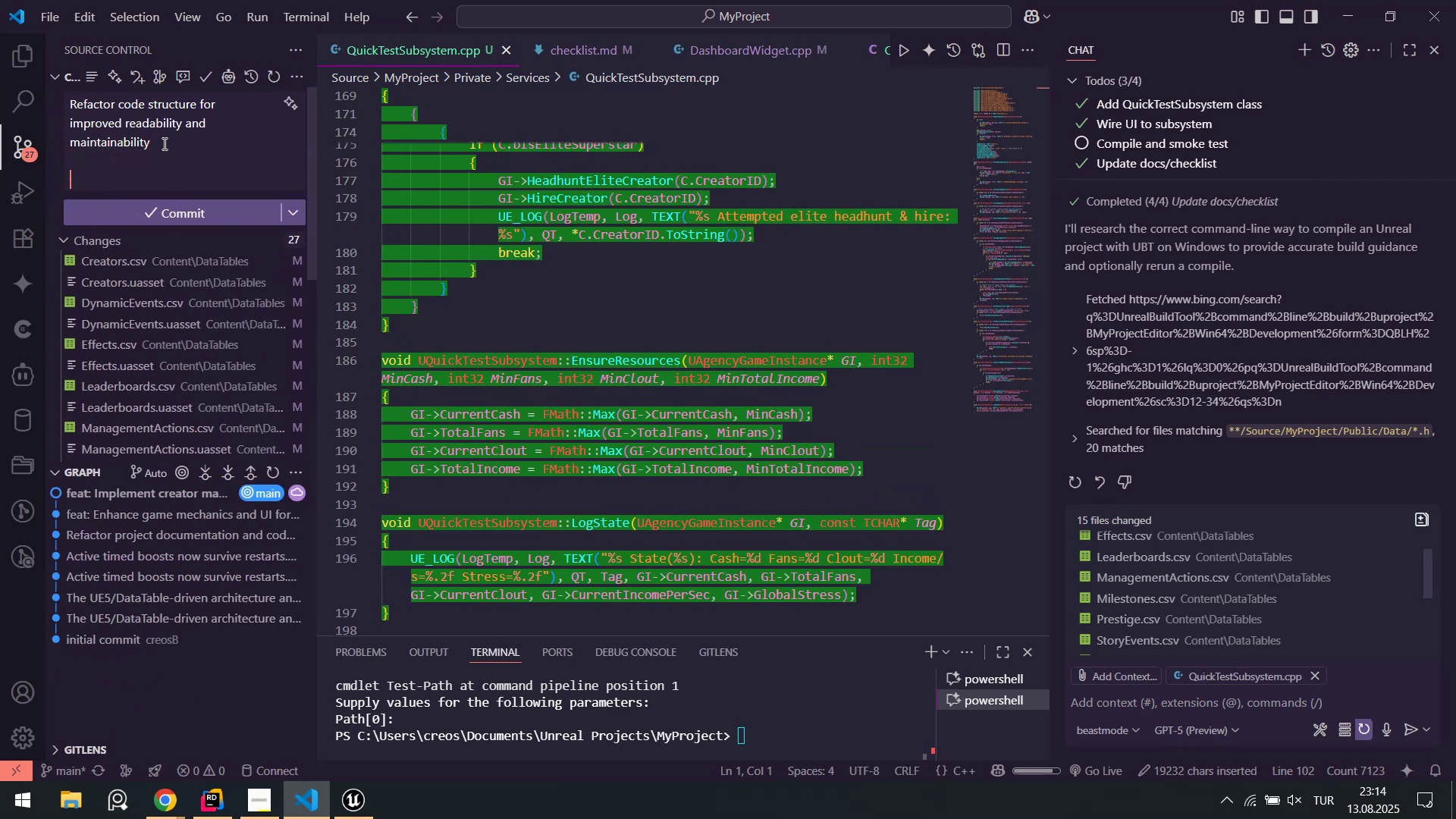 
type(- Test )
key(Backspace)
key(Backspace)
key(Backspace)
key(Backspace)
key(Backspace)
type(Qu'ck Test Subsystem created)
 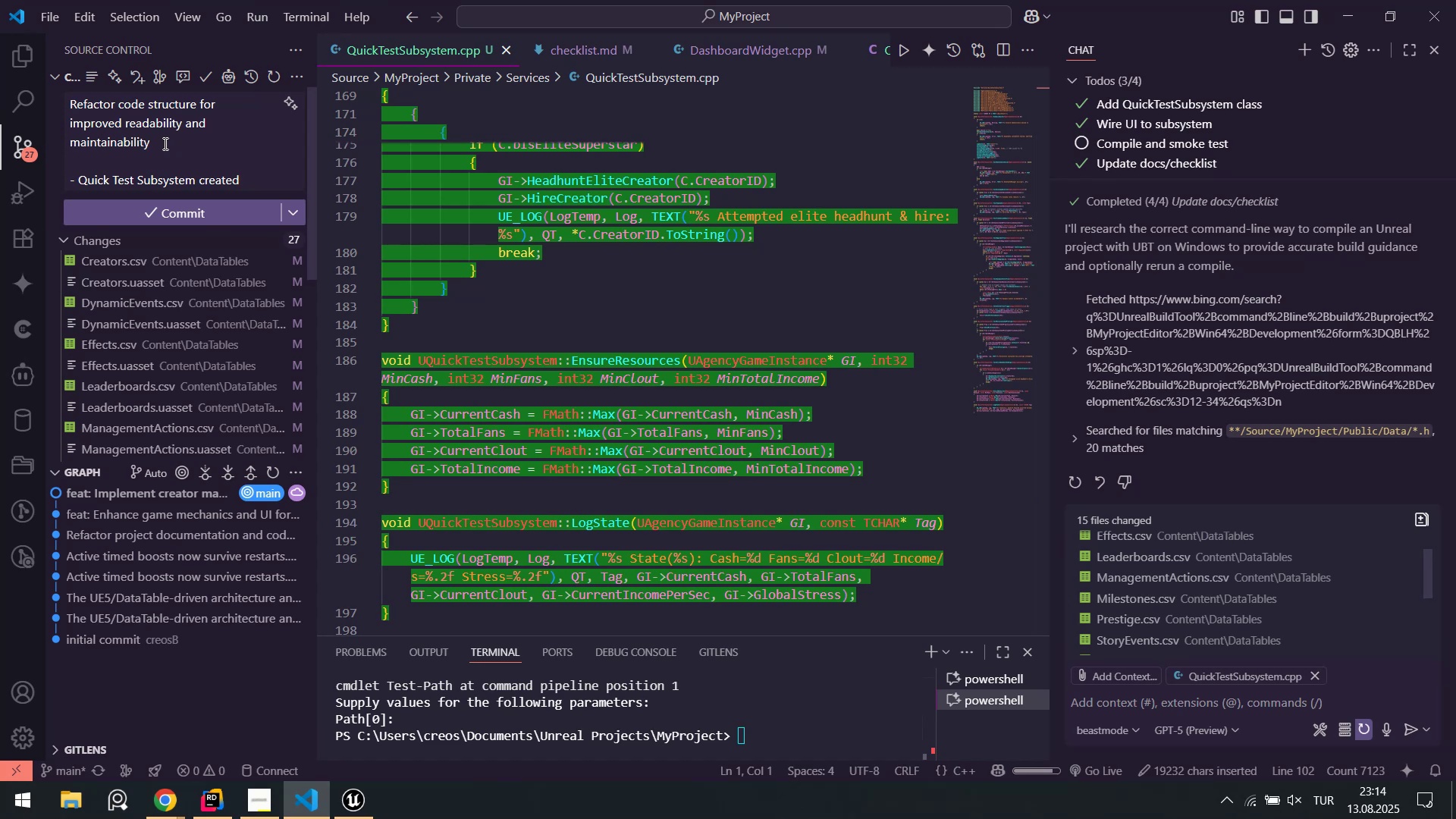 
key(Shift+Enter)
 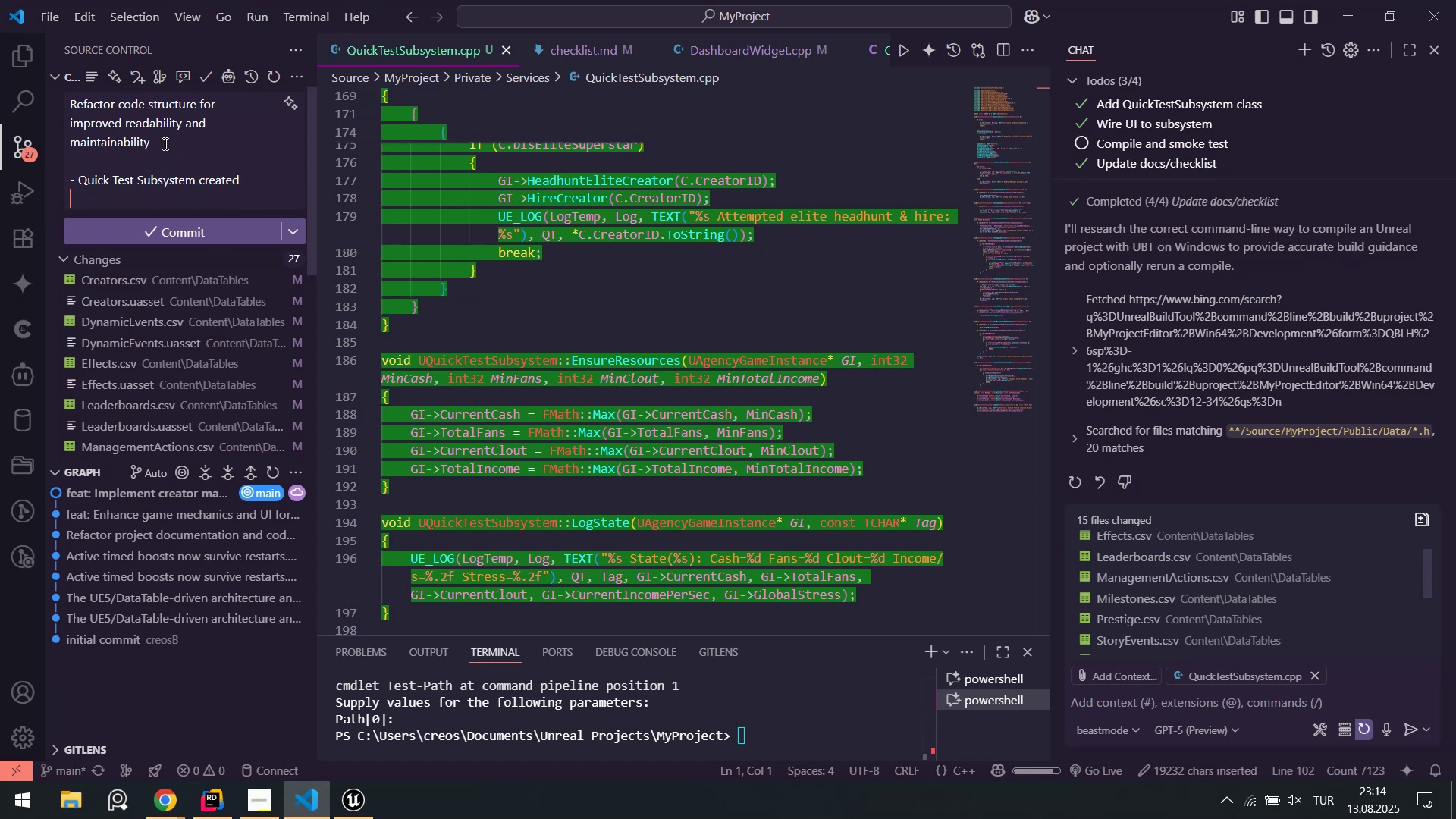 
type(- All t)
key(Backspace)
type(datab)
key(Backspace)
type(tables are enha)
key(Backspace)
key(Backspace)
key(Backspace)
key(Backspace)
type('mproved depends on our c)
key(Backspace)
type(new )
key(Backspace)
key(Backspace)
key(Backspace)
key(Backspace)
type(game l)
key(Backspace)
type(core loop)
 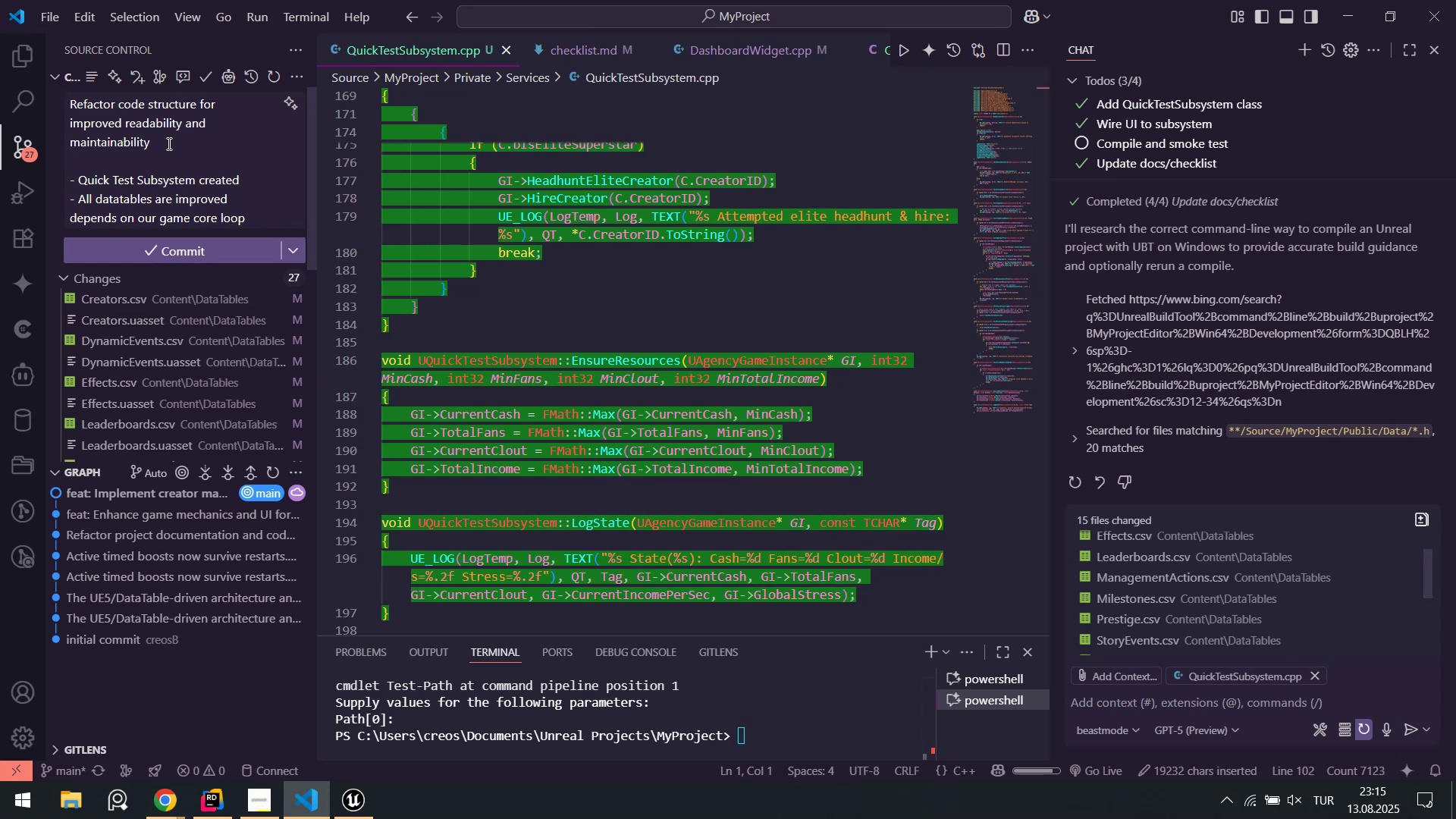 
scroll: coordinate [190, 355], scroll_direction: down, amount: 11.0
 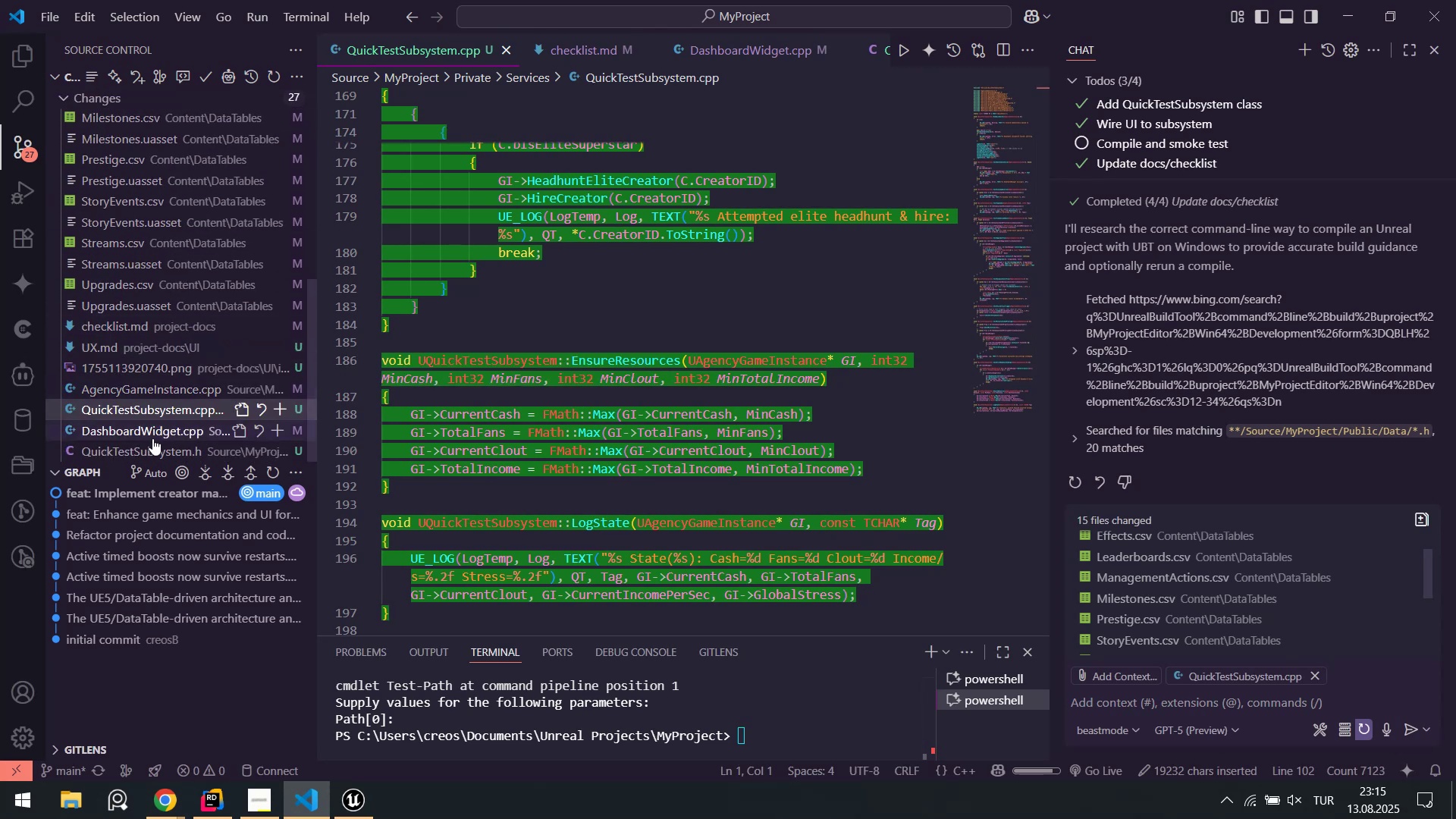 
scroll: coordinate [181, 262], scroll_direction: up, amount: 13.0
 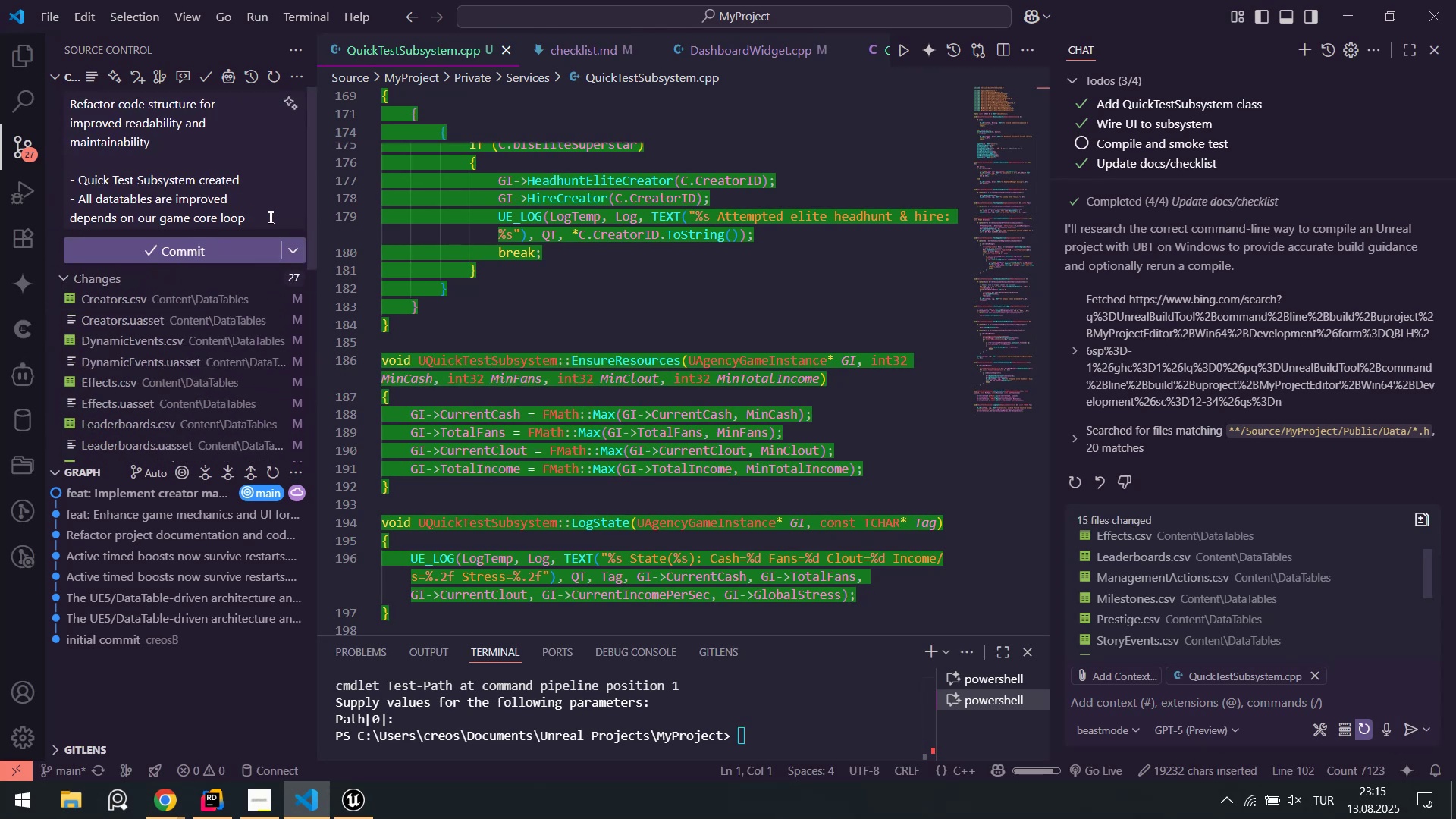 
left_click([271, 221])
 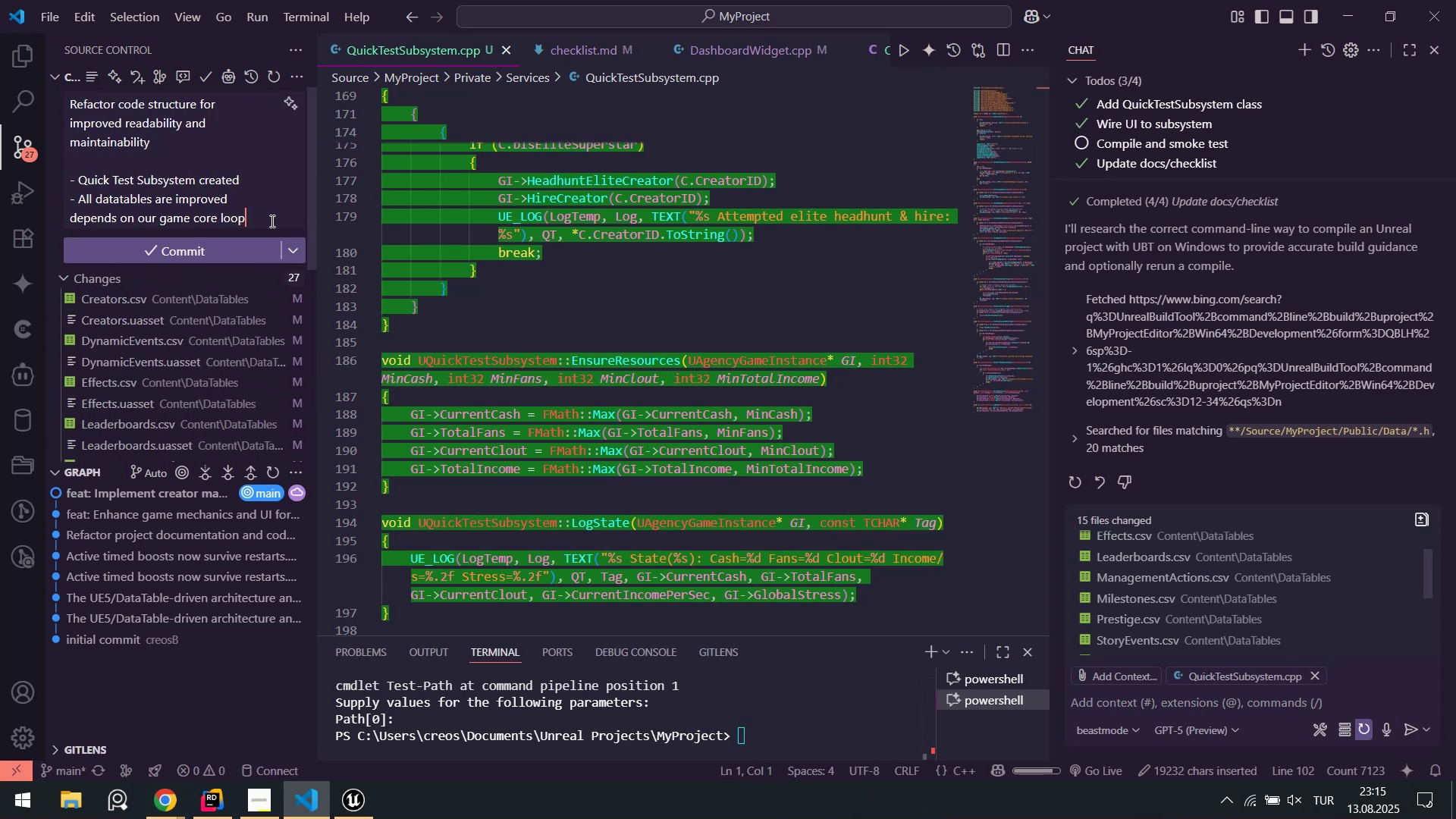 
key(Shift+Enter)
 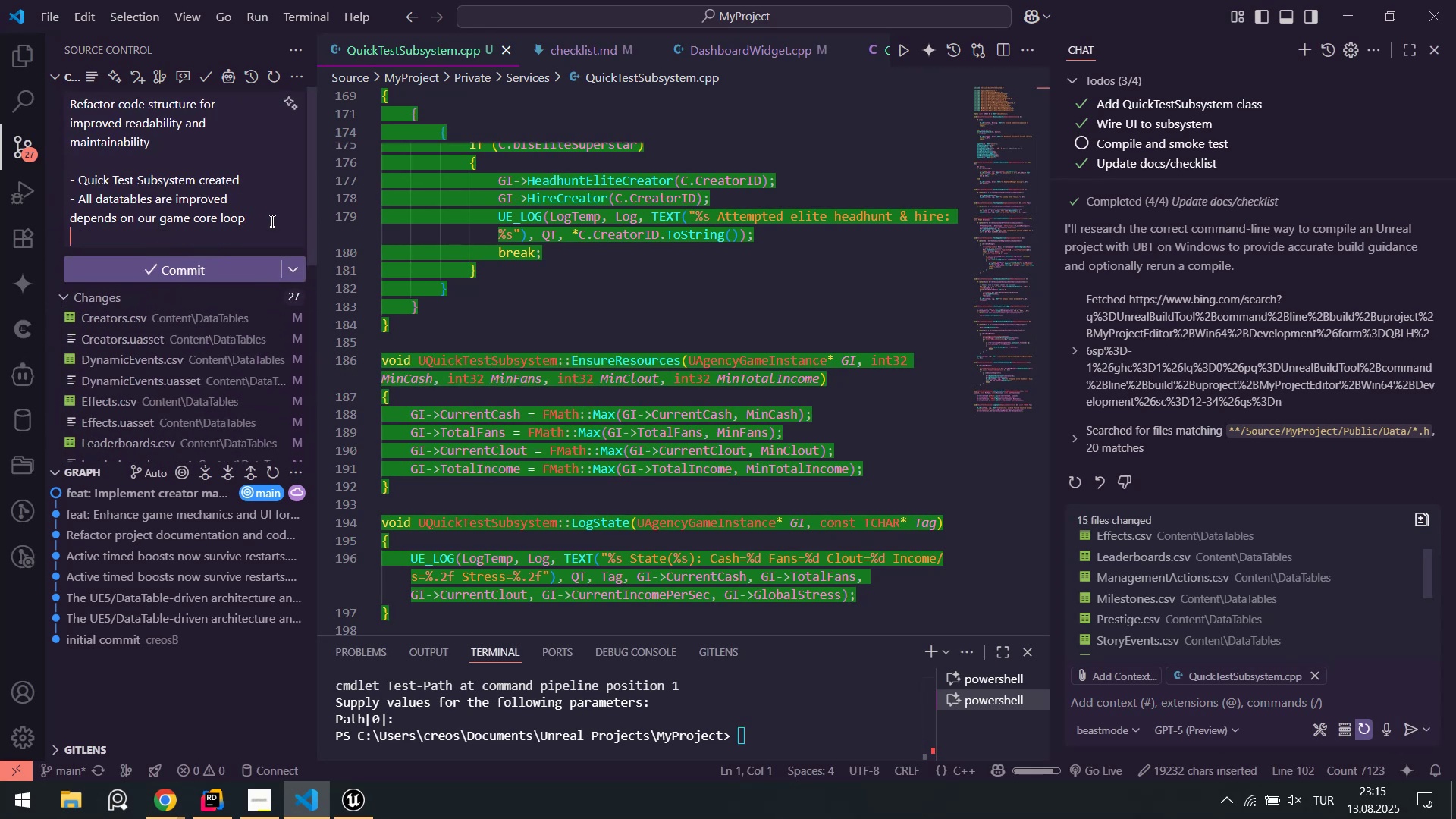 
type(- E)
key(Backspace)
type(An example UI&UX added for ma'n dashboard.)
 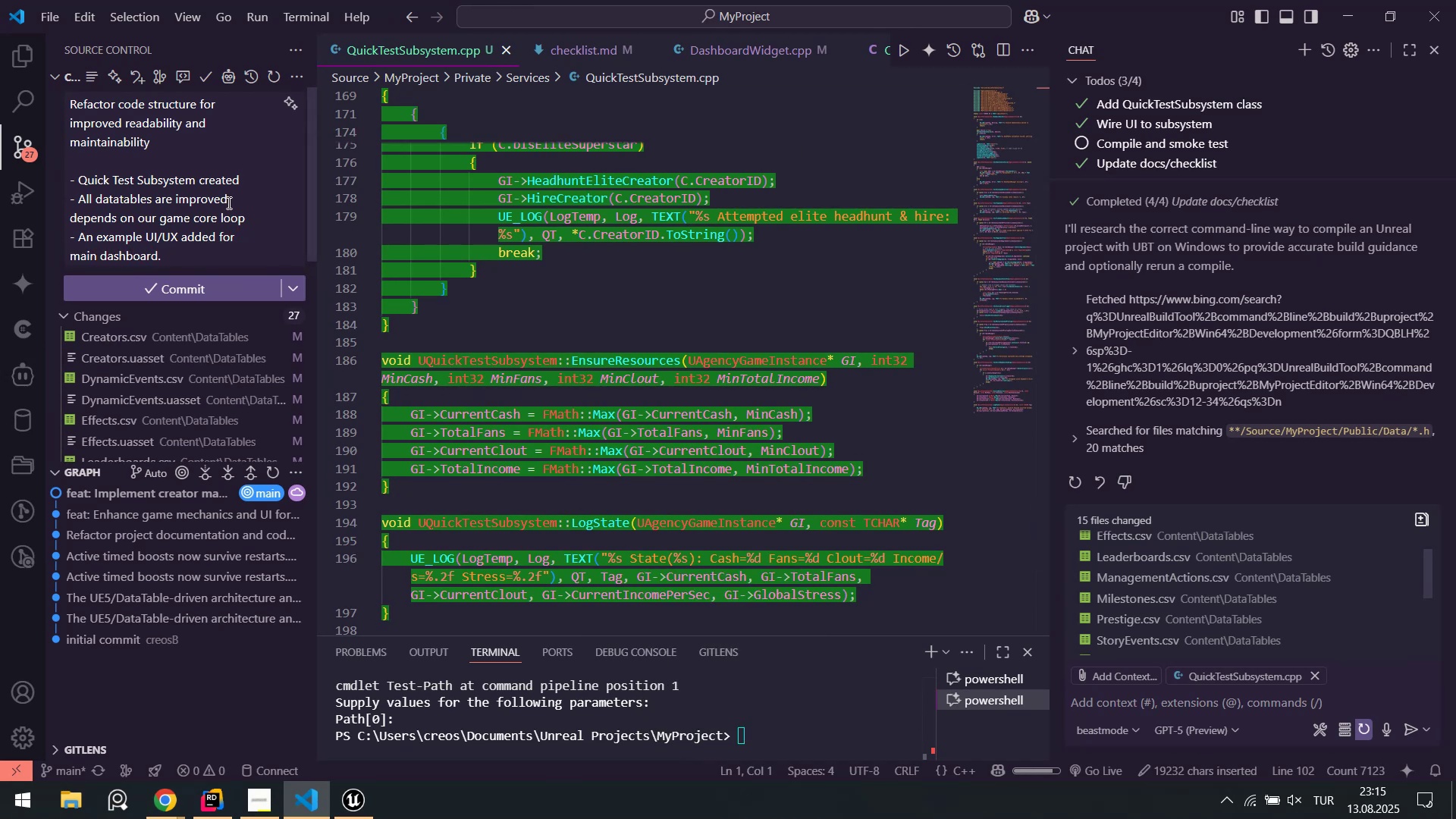 
left_click([249, 194])
 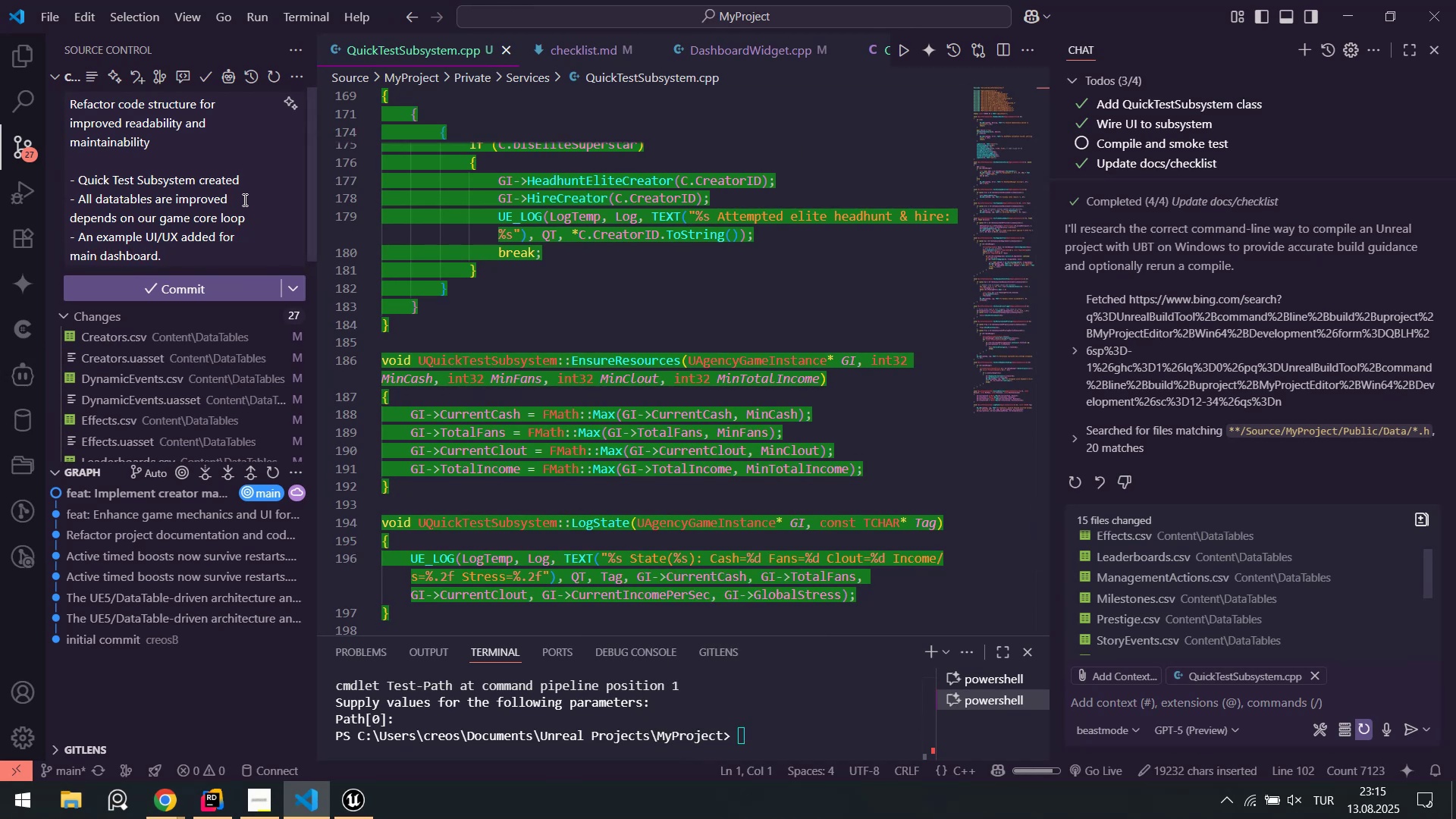 
key(Backspace)
 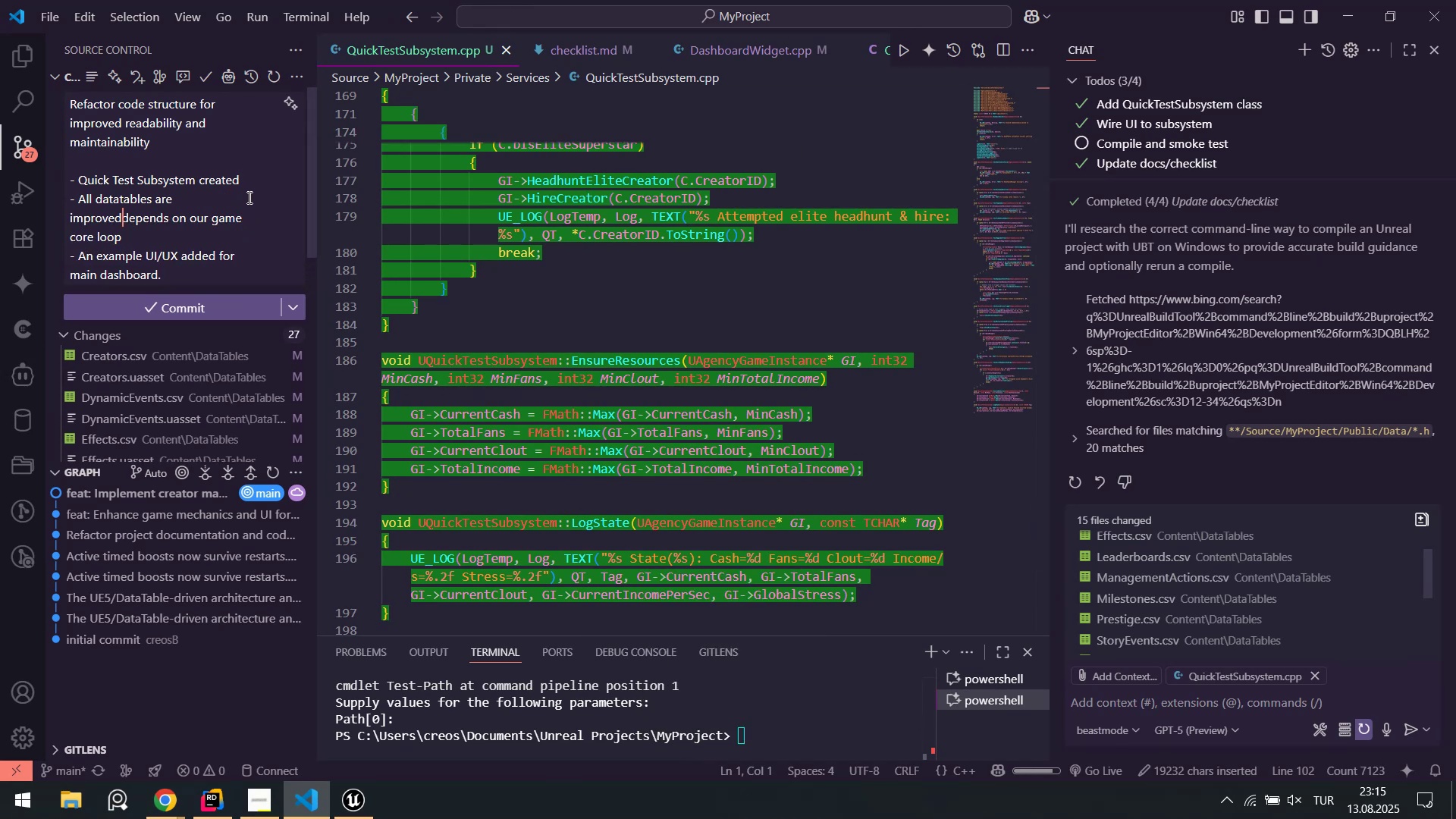 
key(Period)
 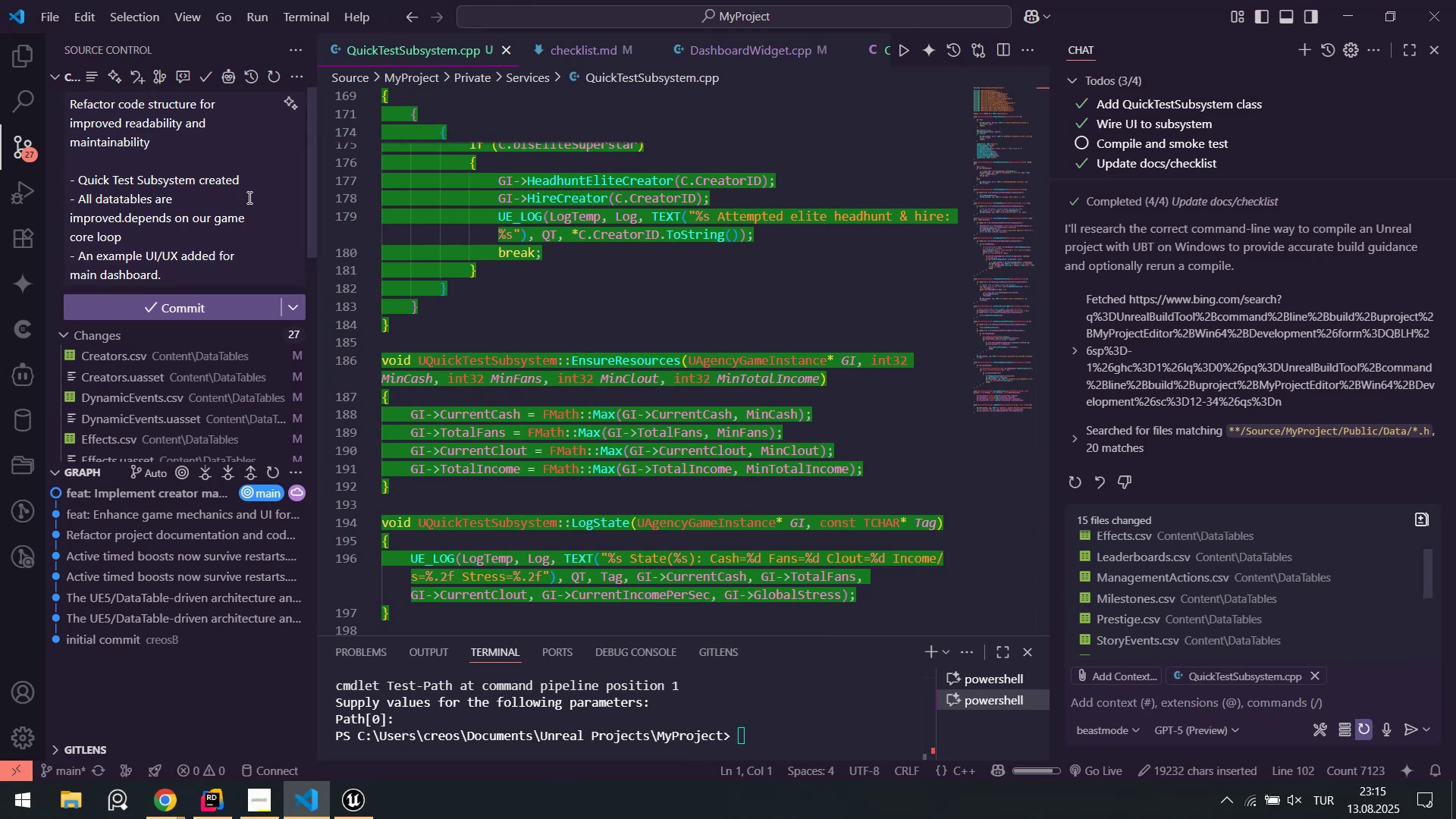 
key(Backspace)
 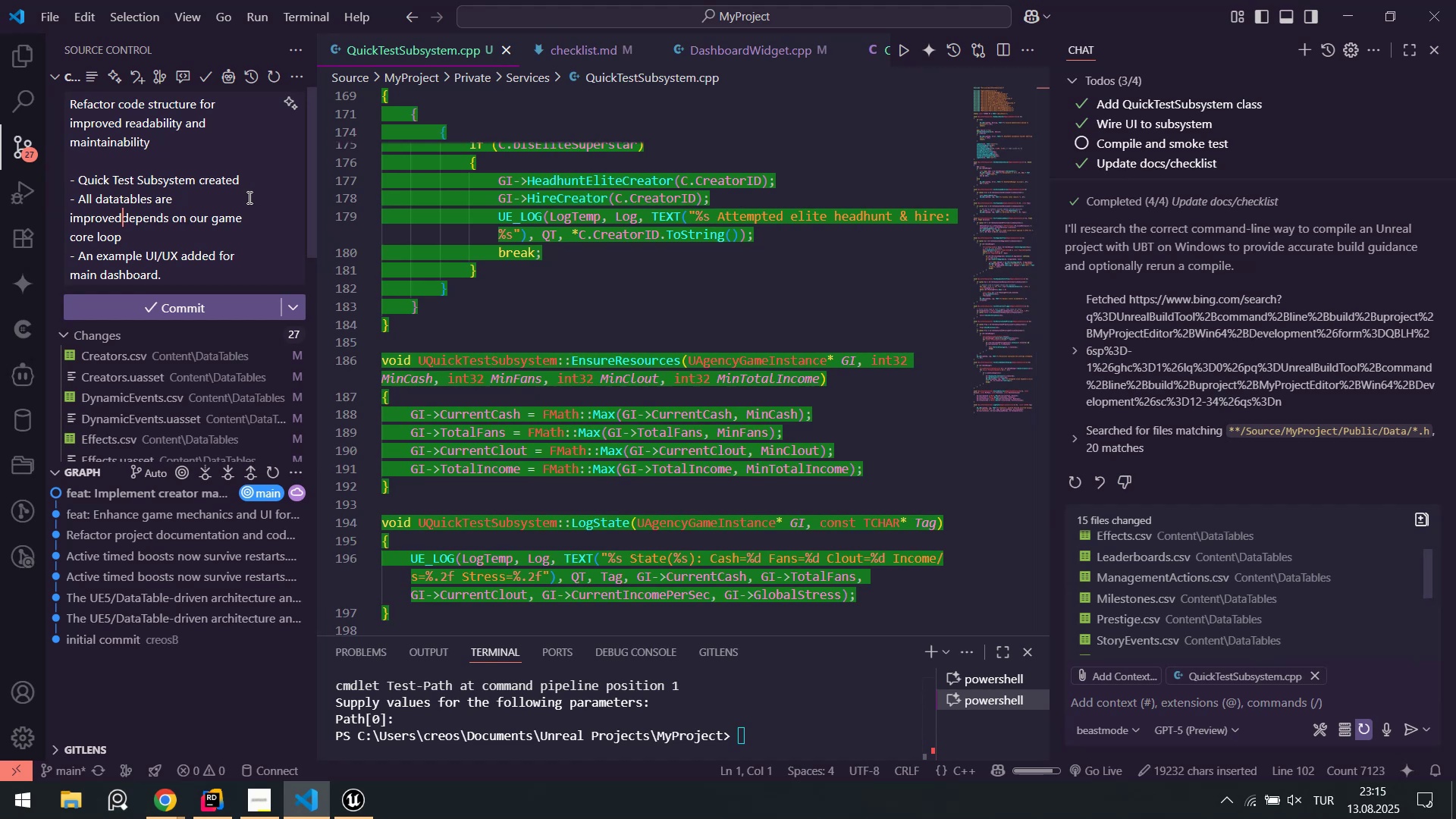 
key(Space)
 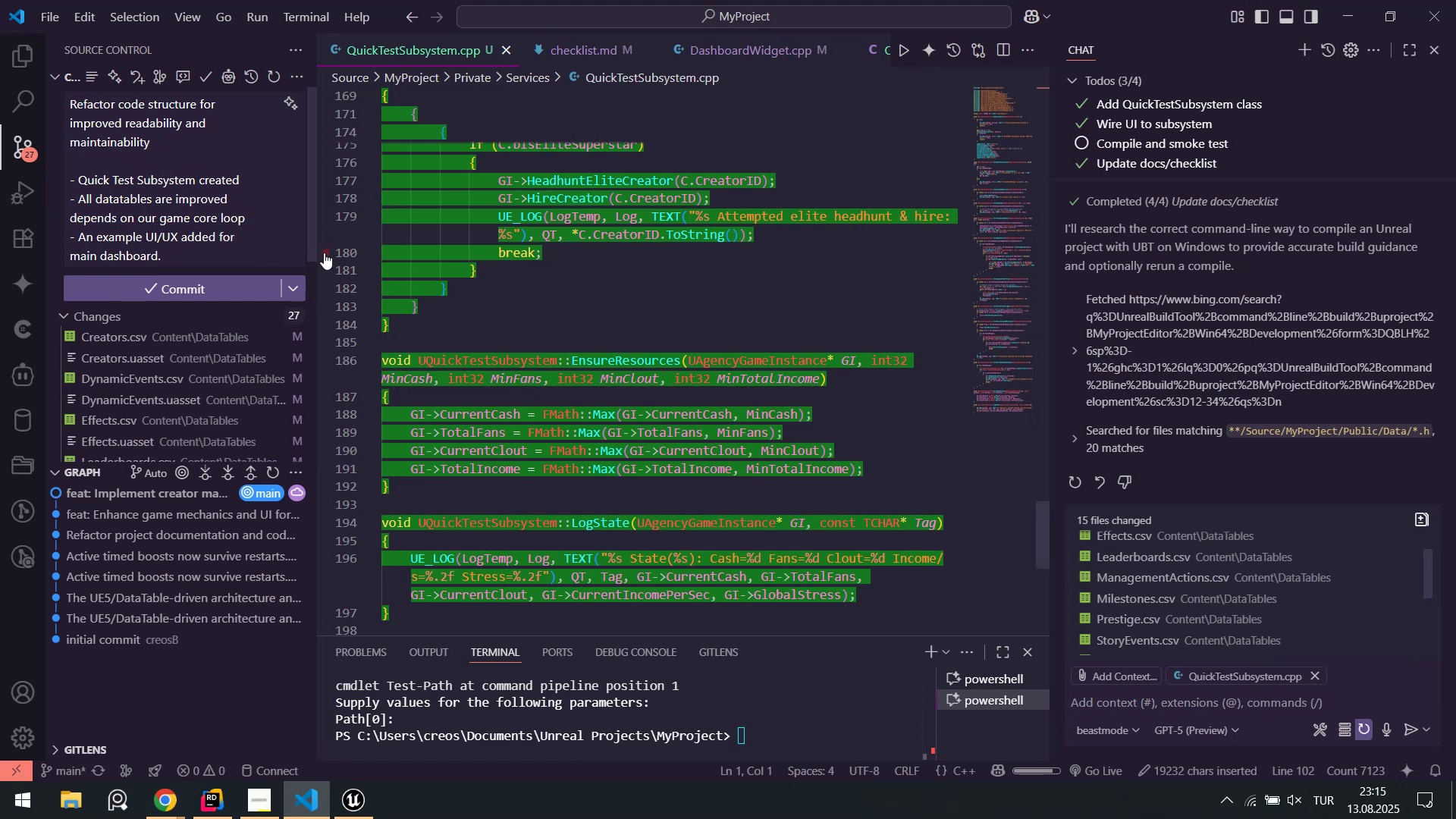 
left_click([270, 215])
 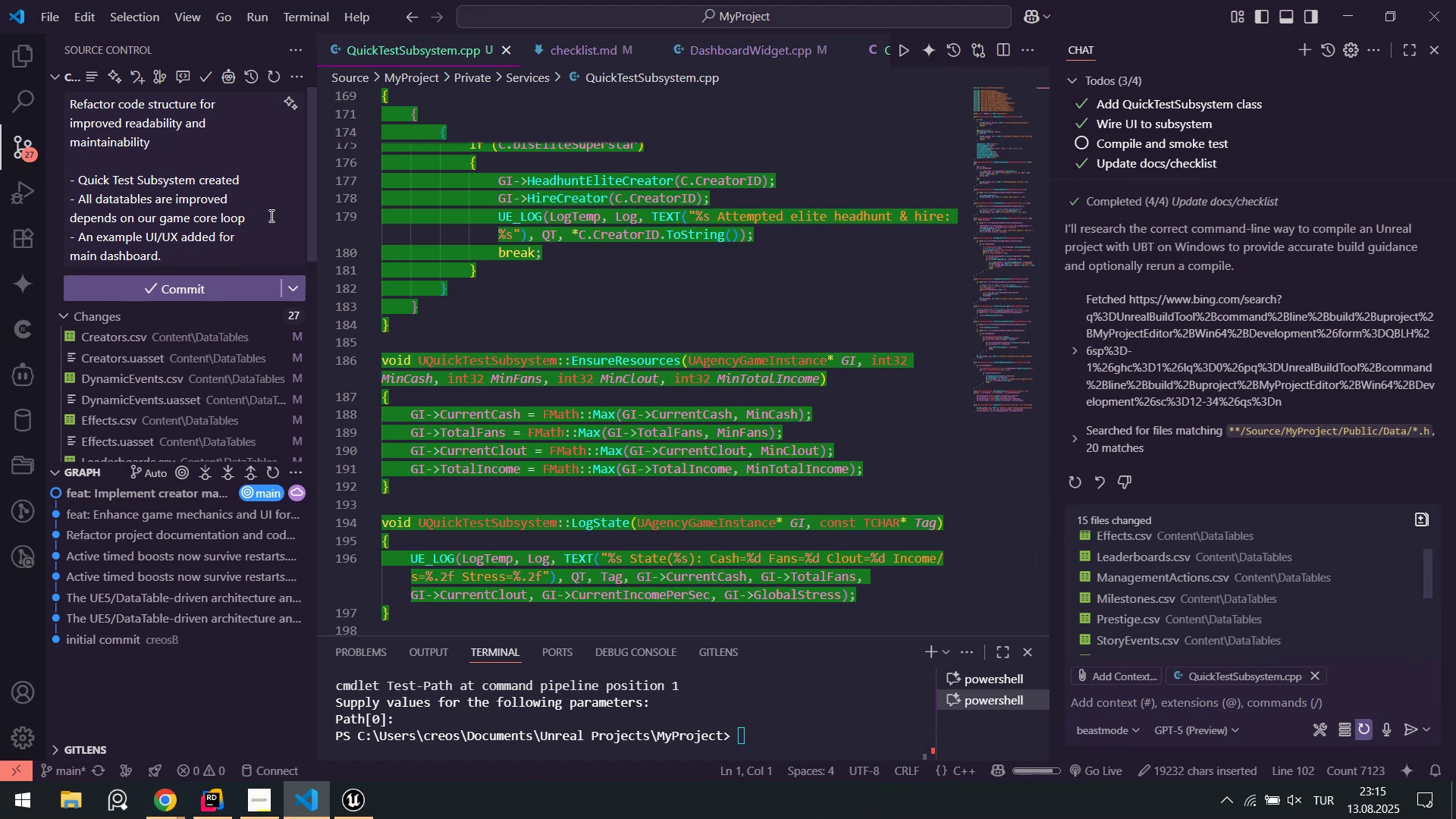 
key(Period)
 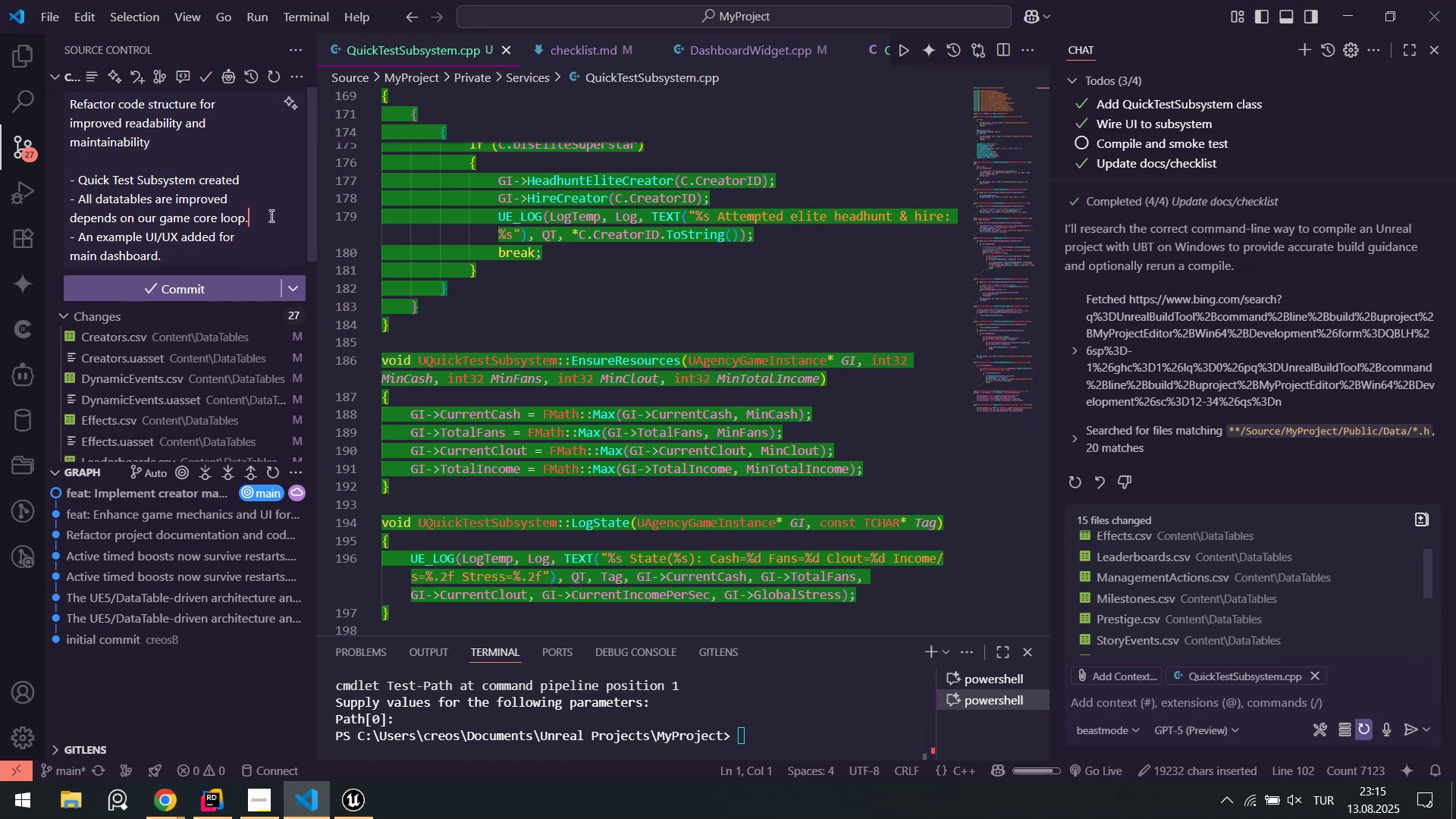 
scroll: coordinate [268, 212], scroll_direction: up, amount: 3.0
 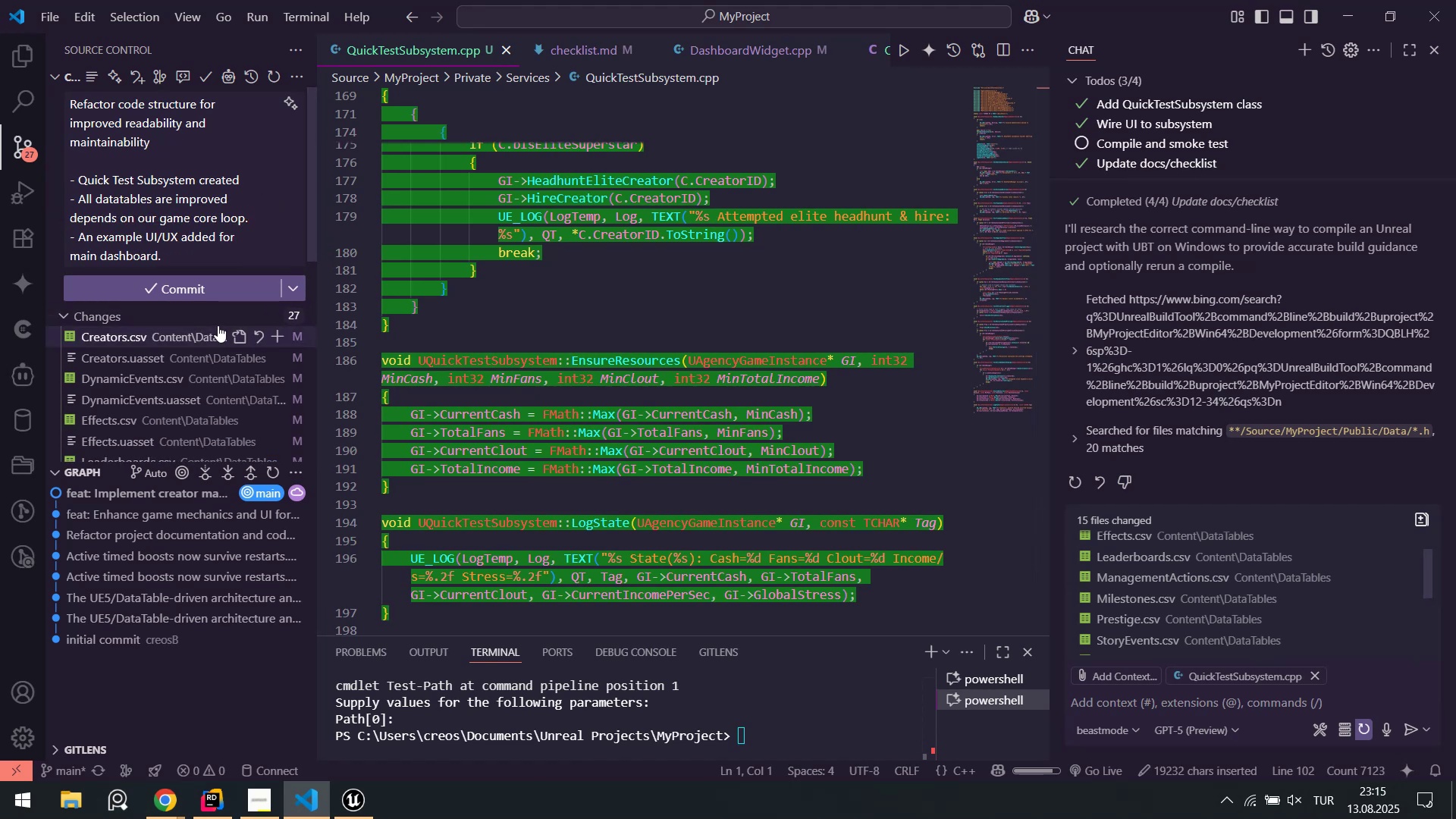 
left_click([188, 287])
 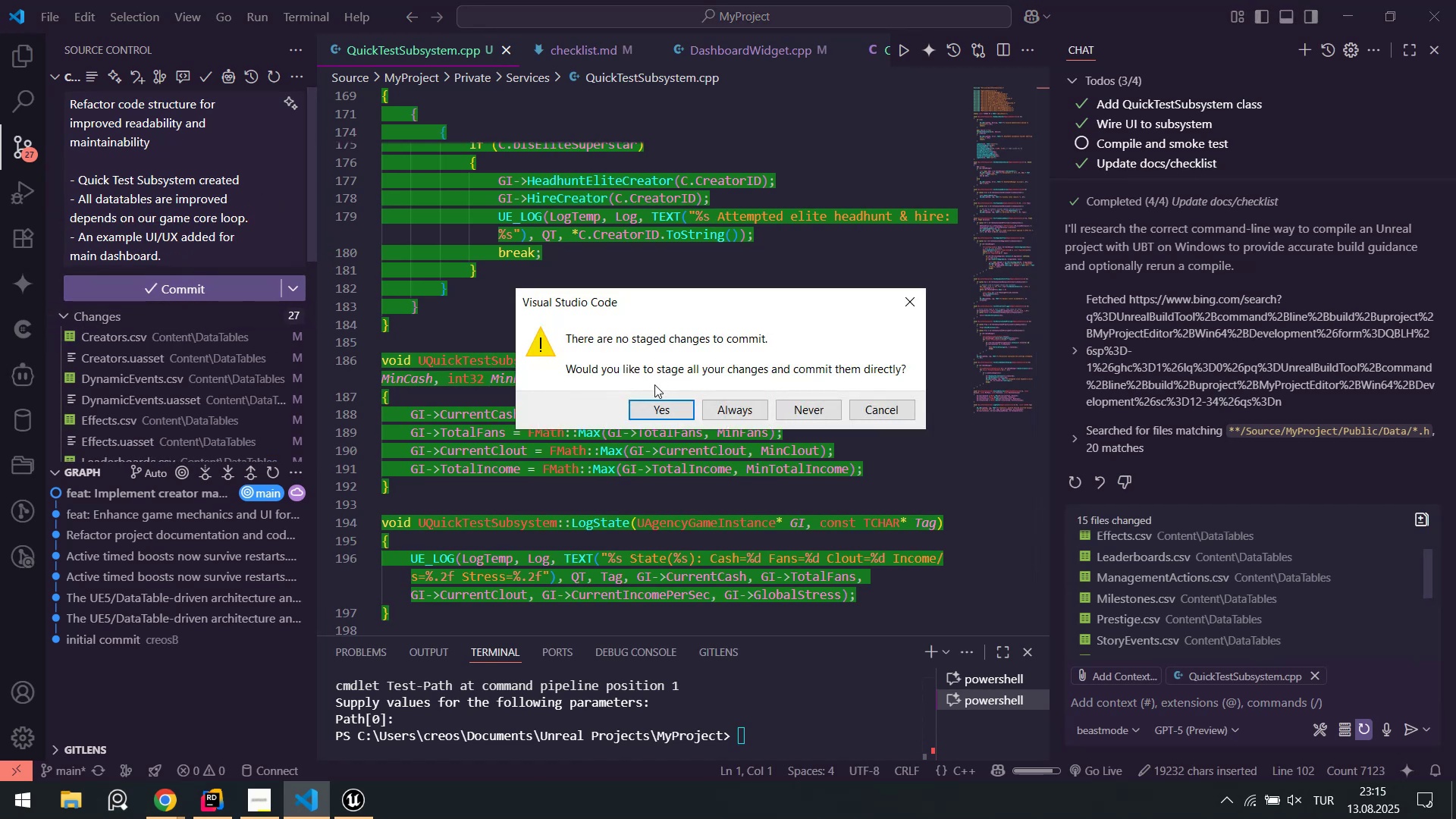 
left_click([666, 404])
 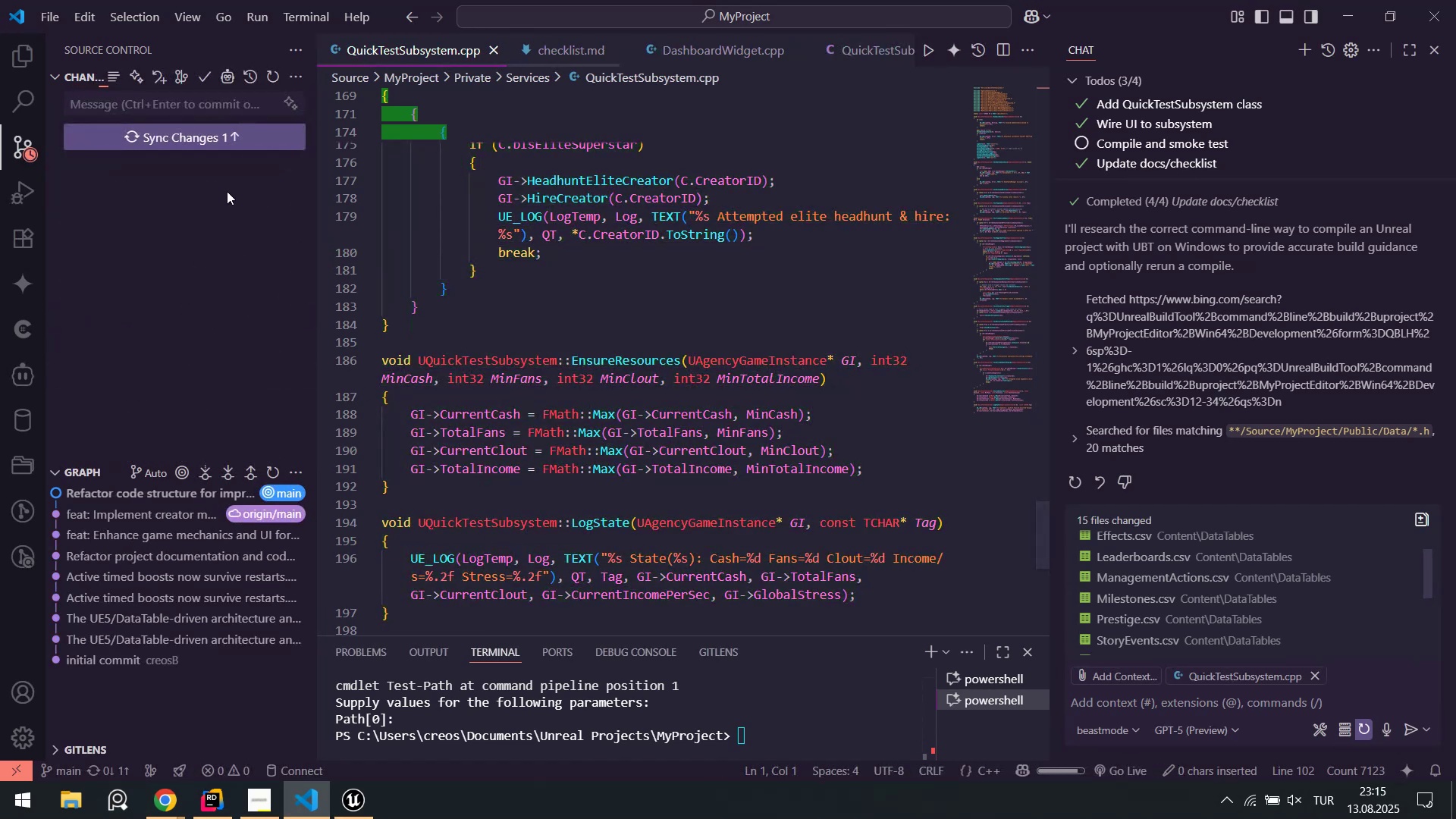 
left_click([165, 146])
 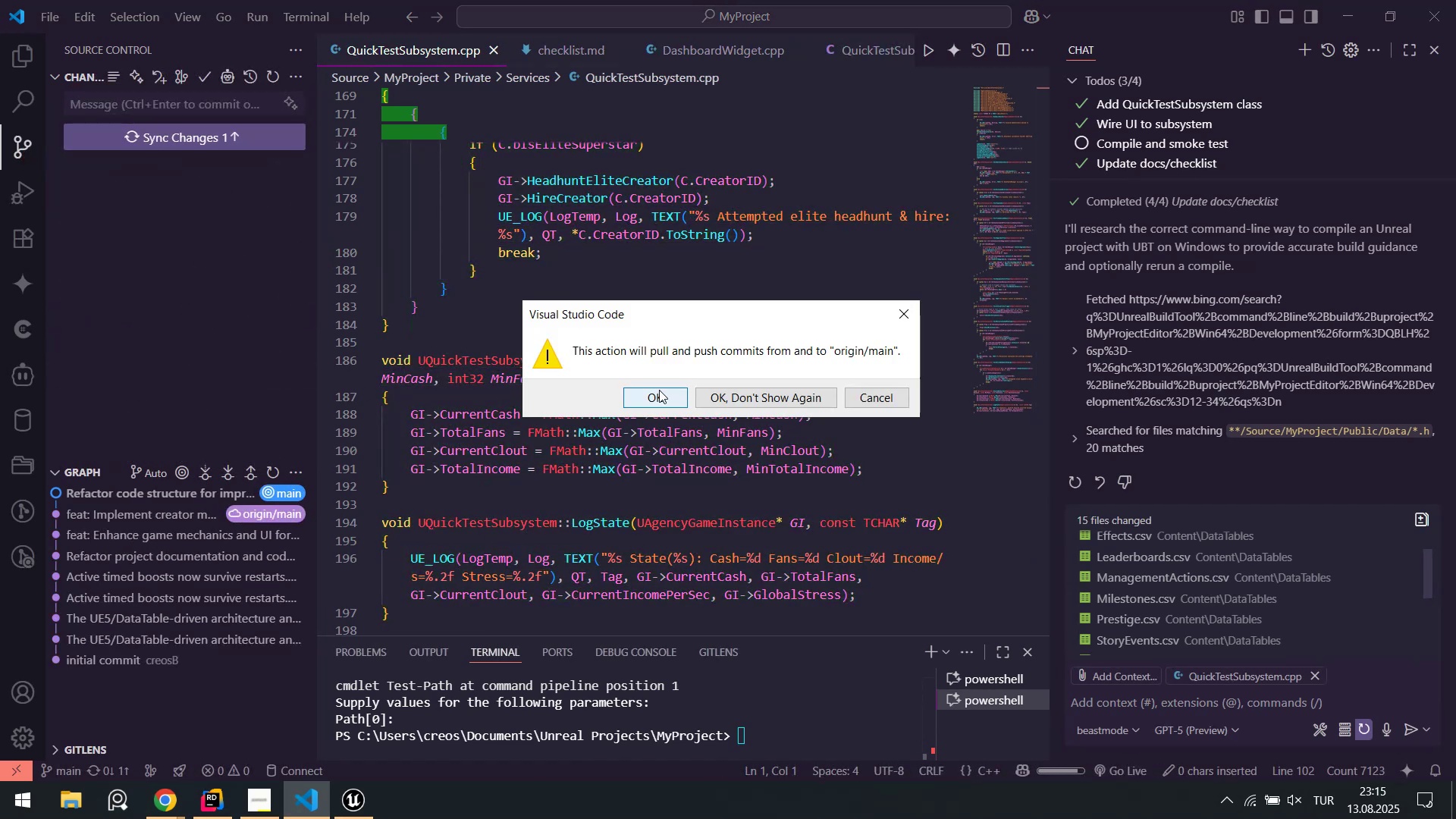 
left_click([655, 391])
 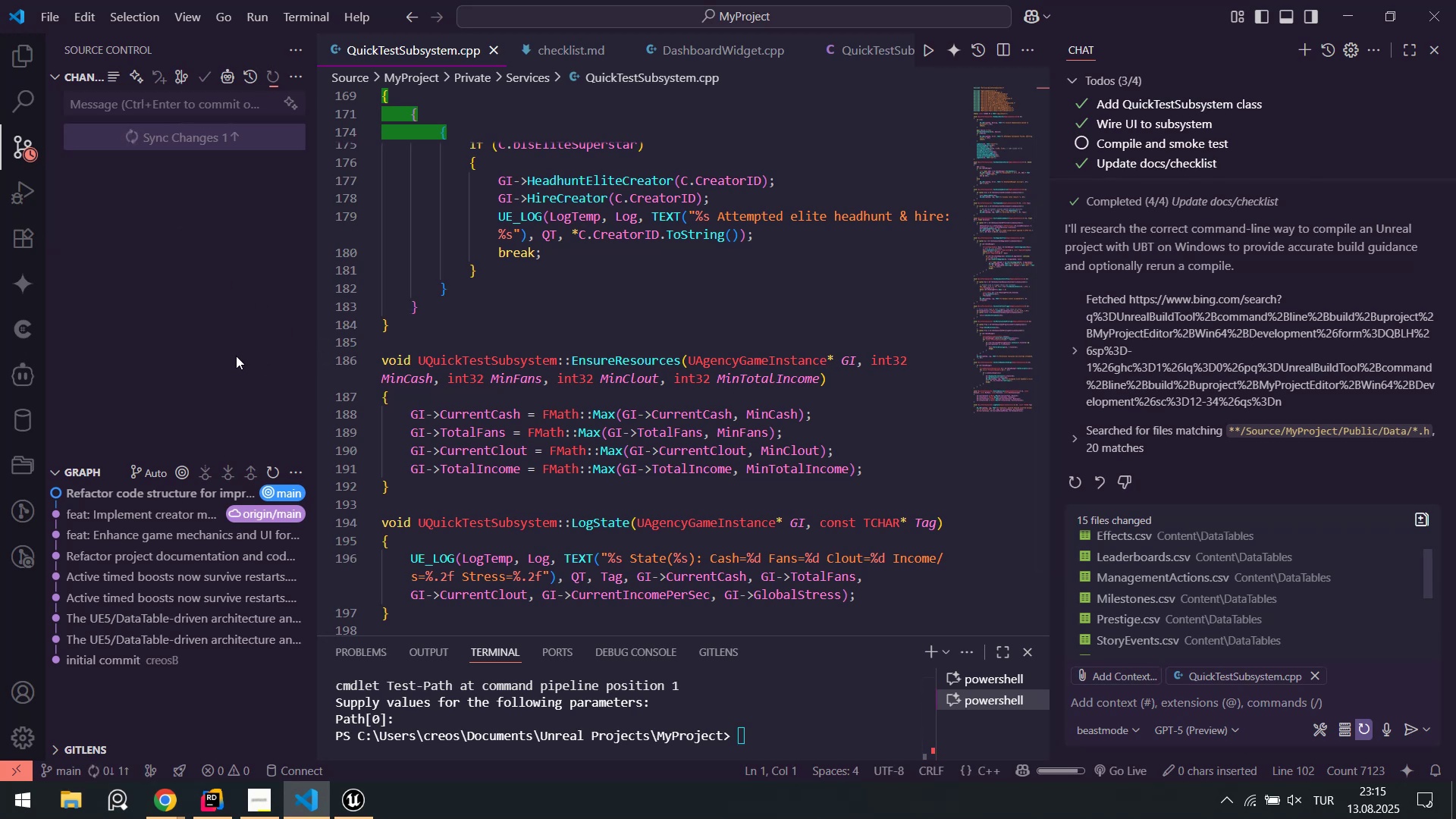 